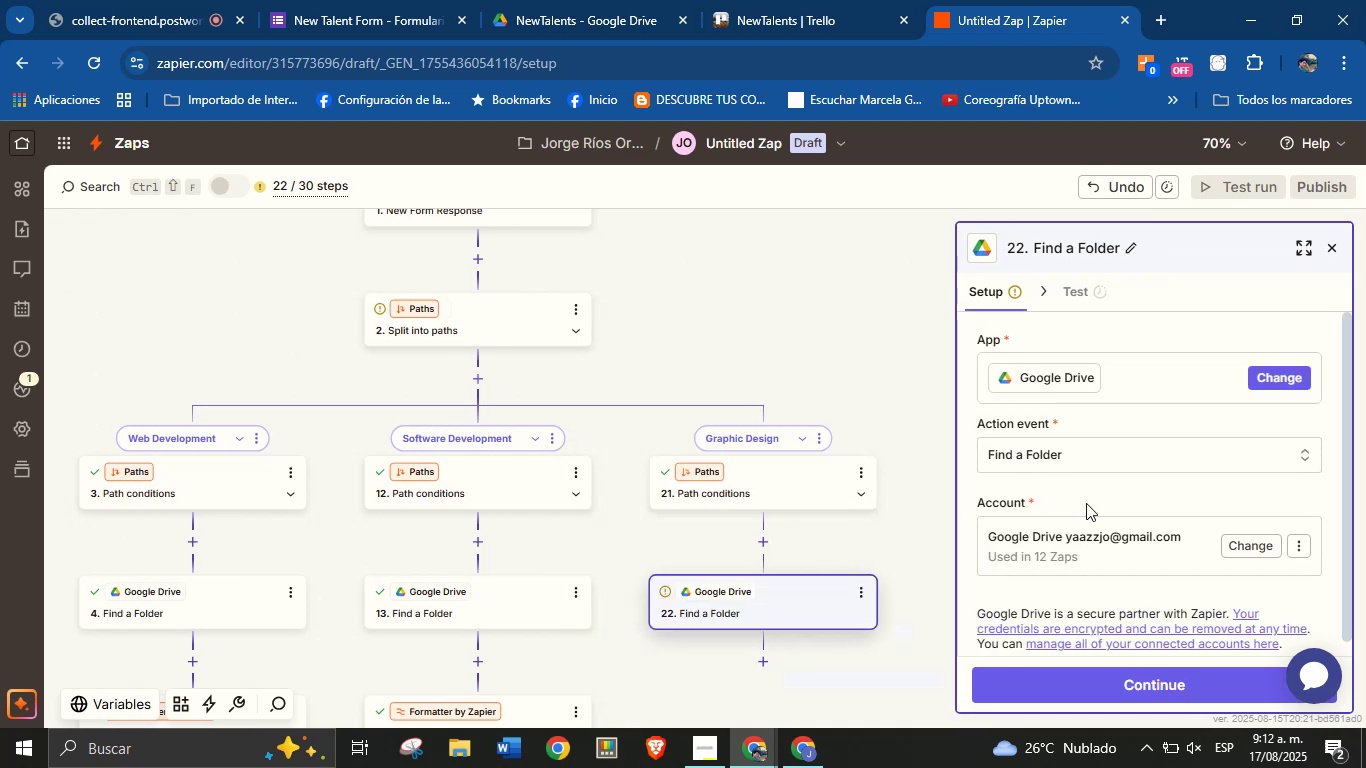 
left_click([1090, 501])
 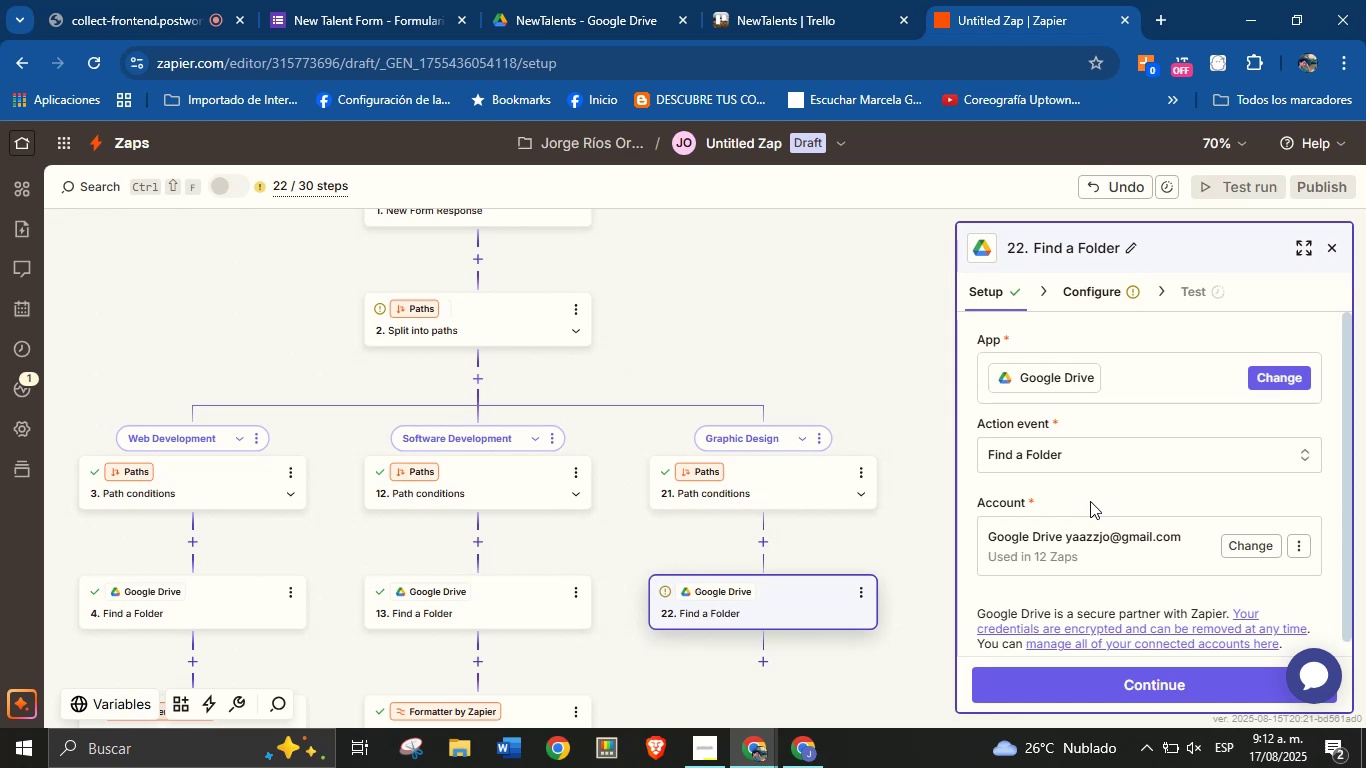 
scroll: coordinate [1090, 501], scroll_direction: down, amount: 2.0
 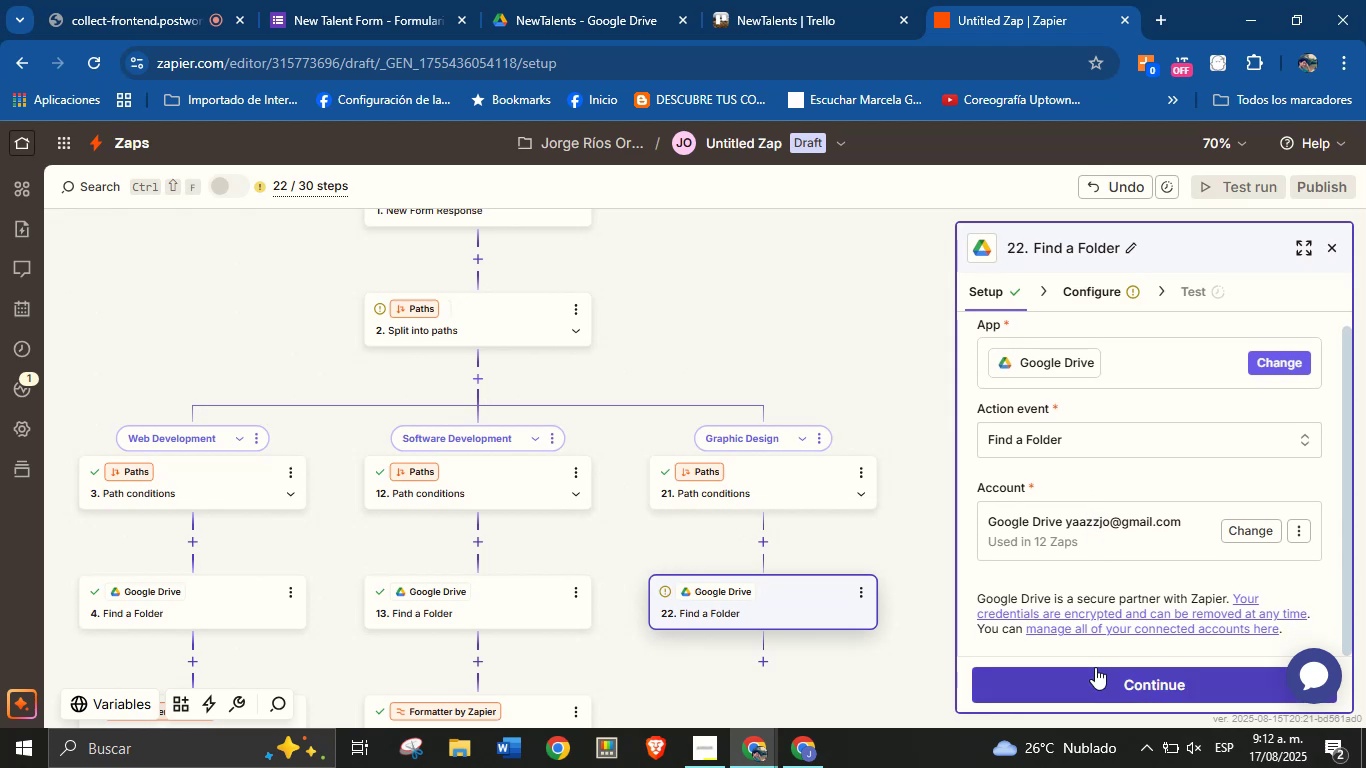 
left_click([1095, 668])
 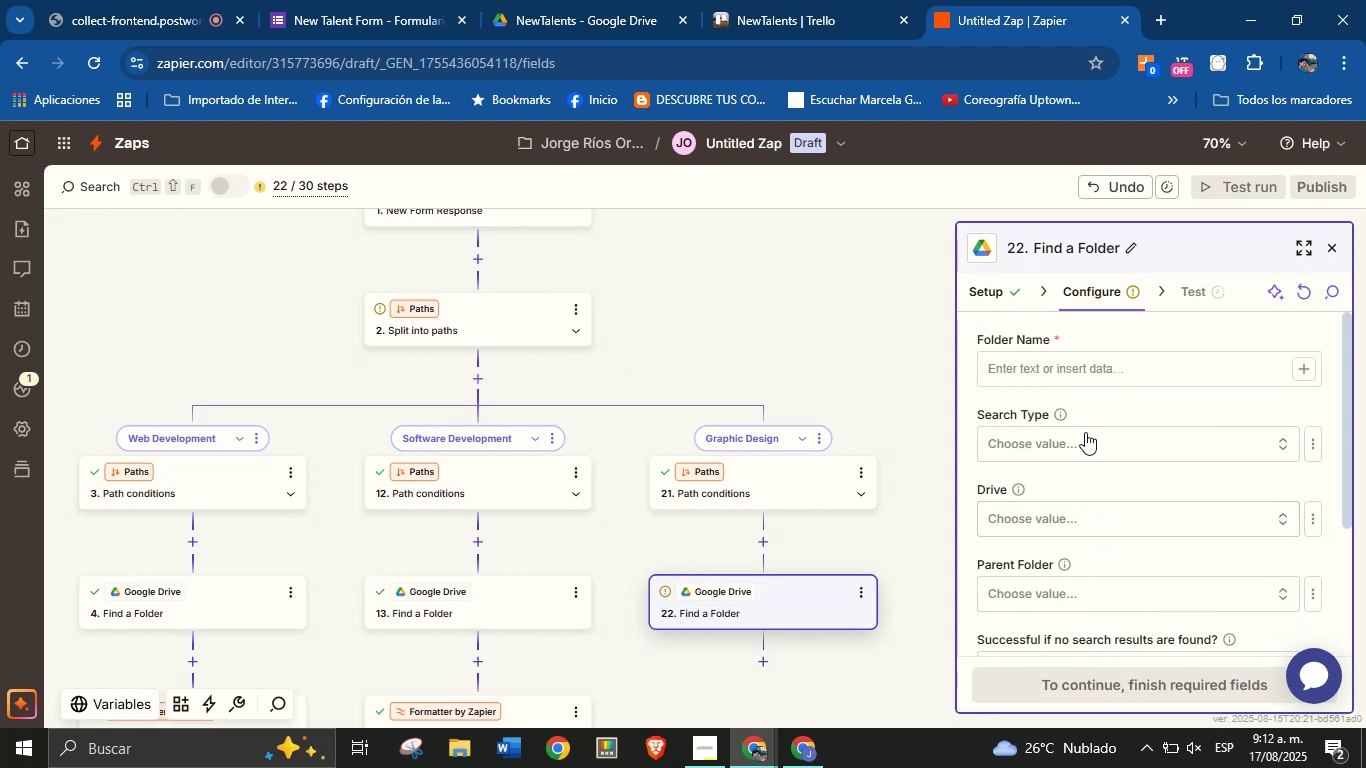 
left_click([1098, 374])
 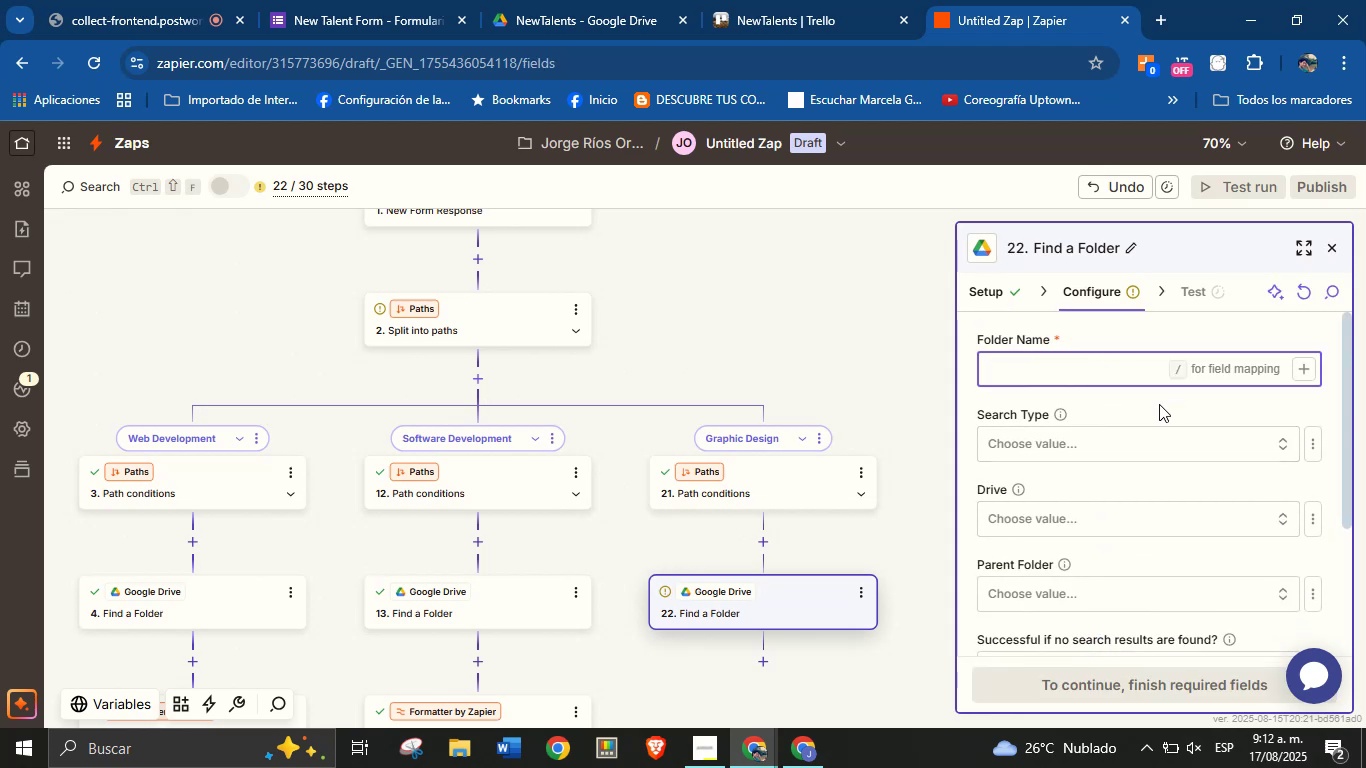 
left_click([1159, 406])
 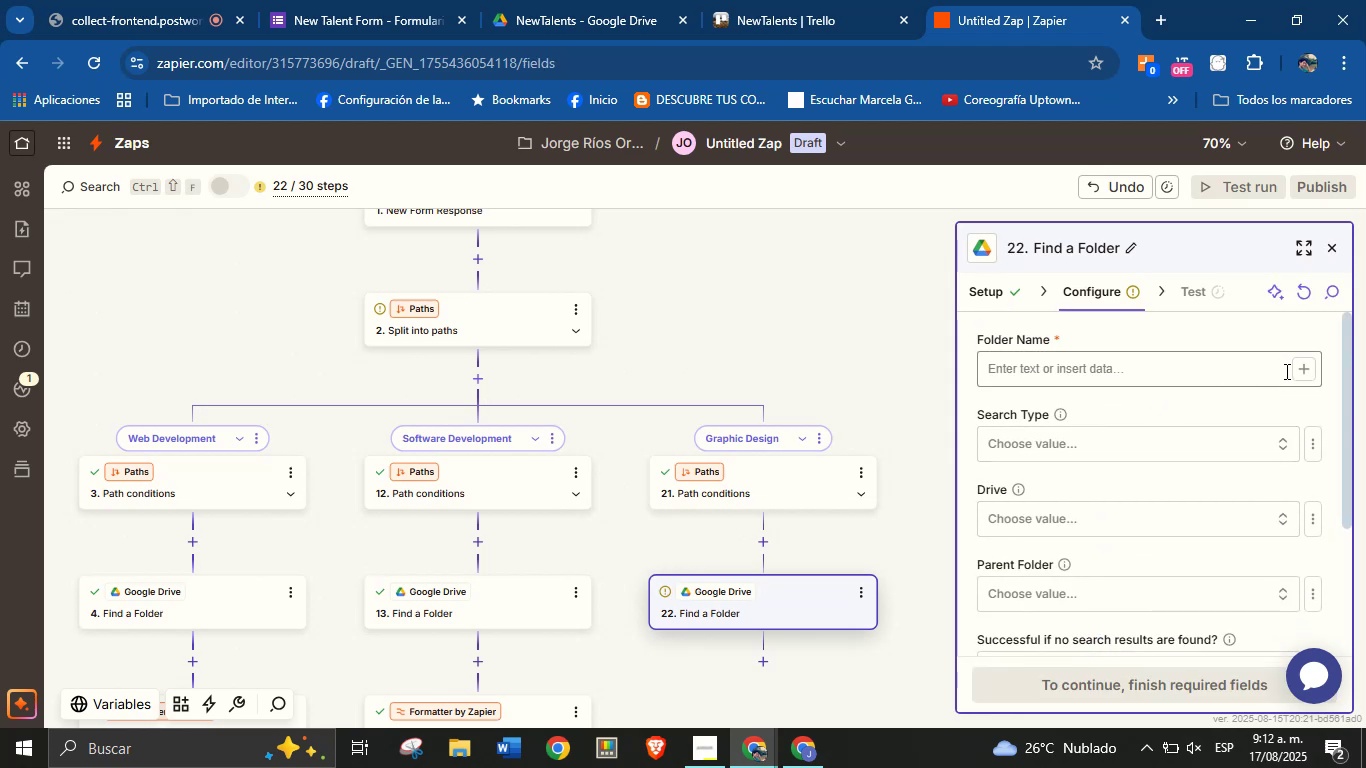 
left_click([1296, 371])
 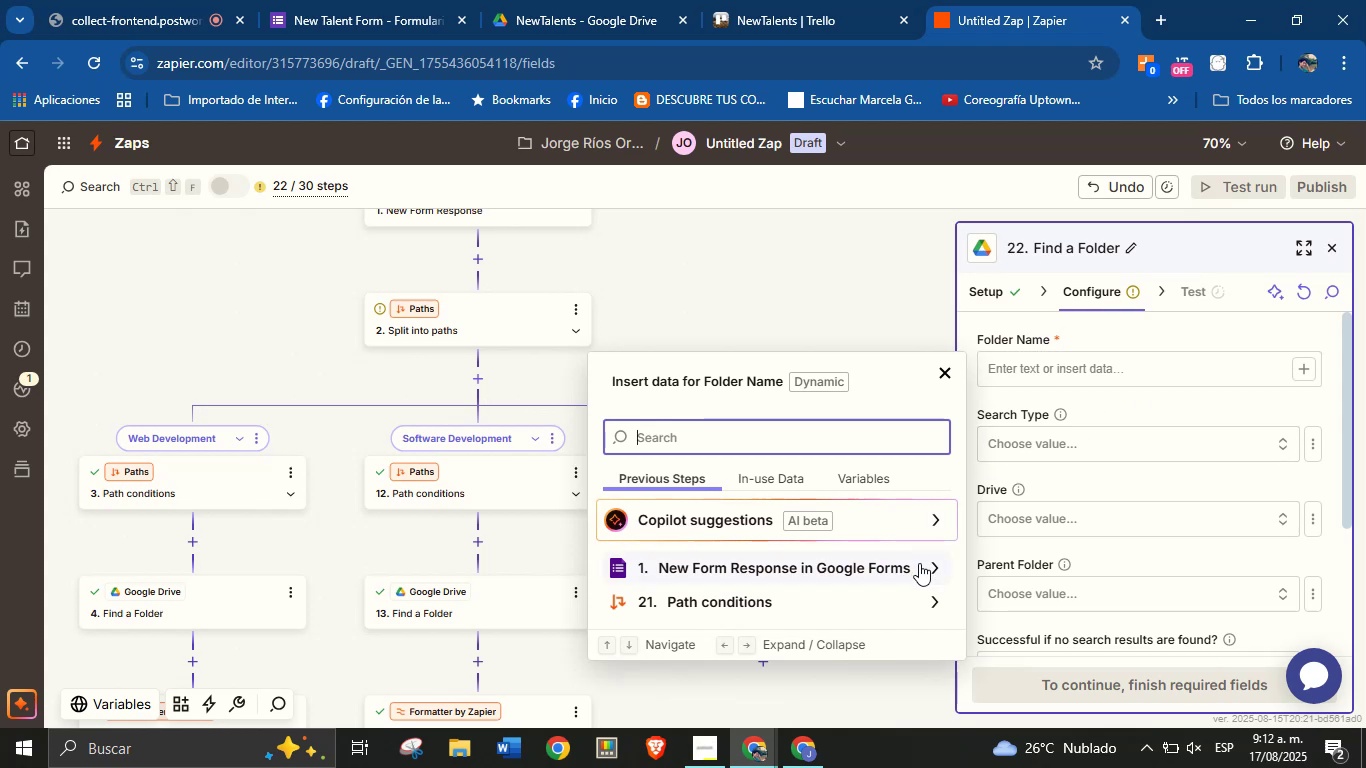 
left_click([930, 565])
 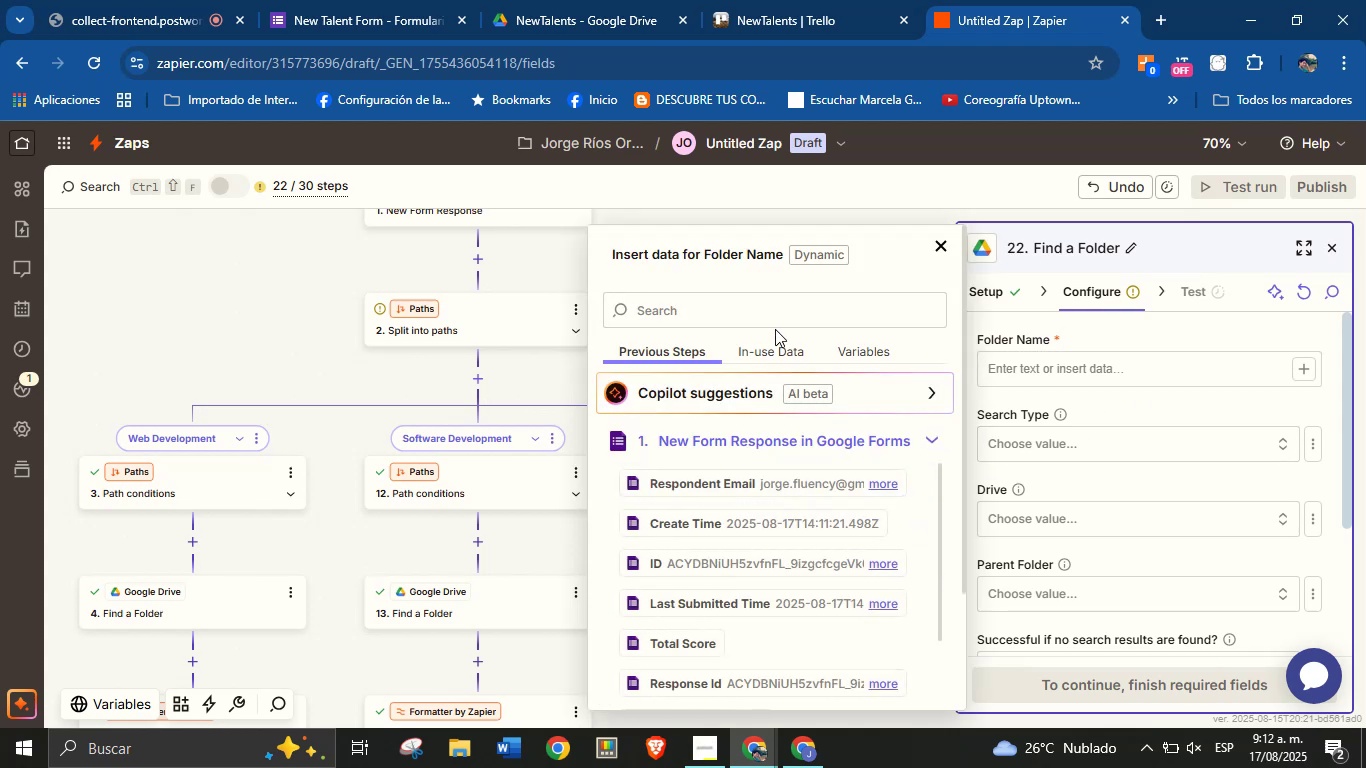 
left_click([775, 312])
 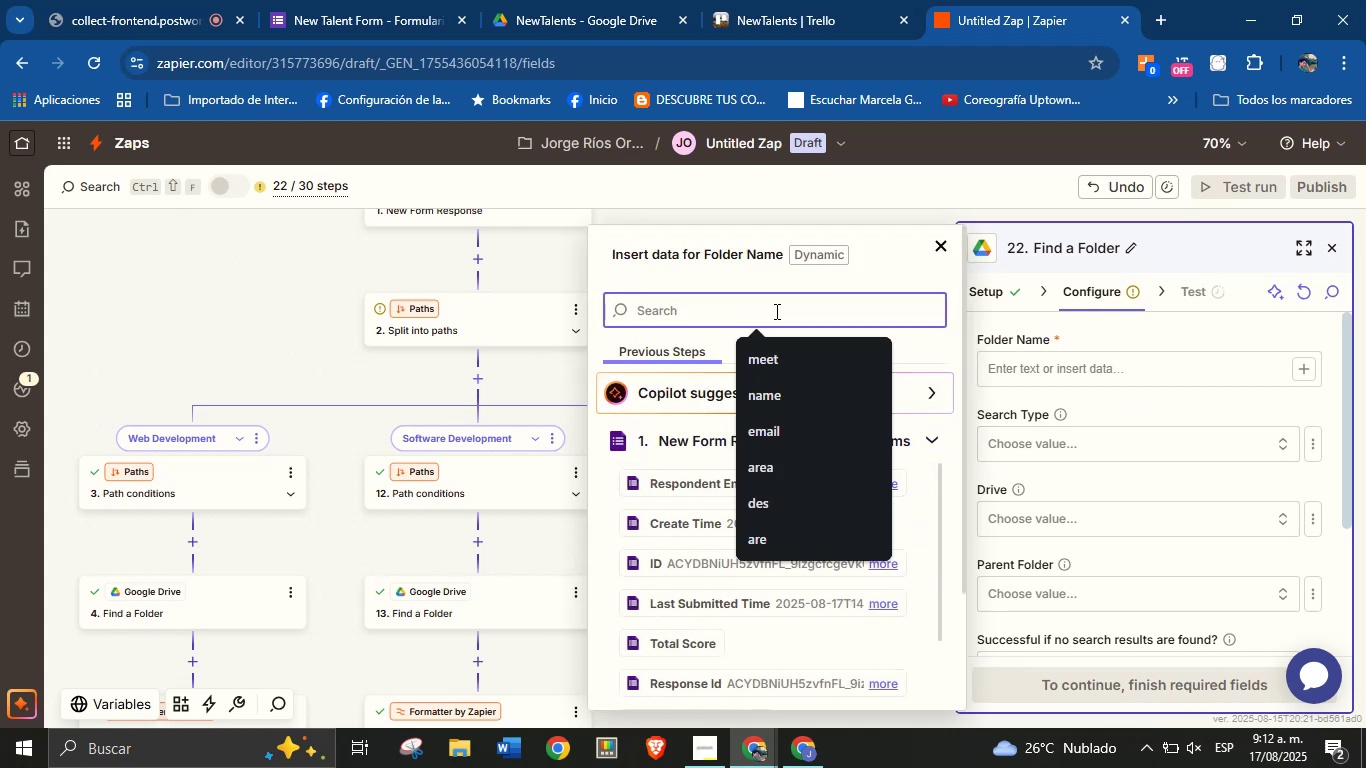 
type(area)
 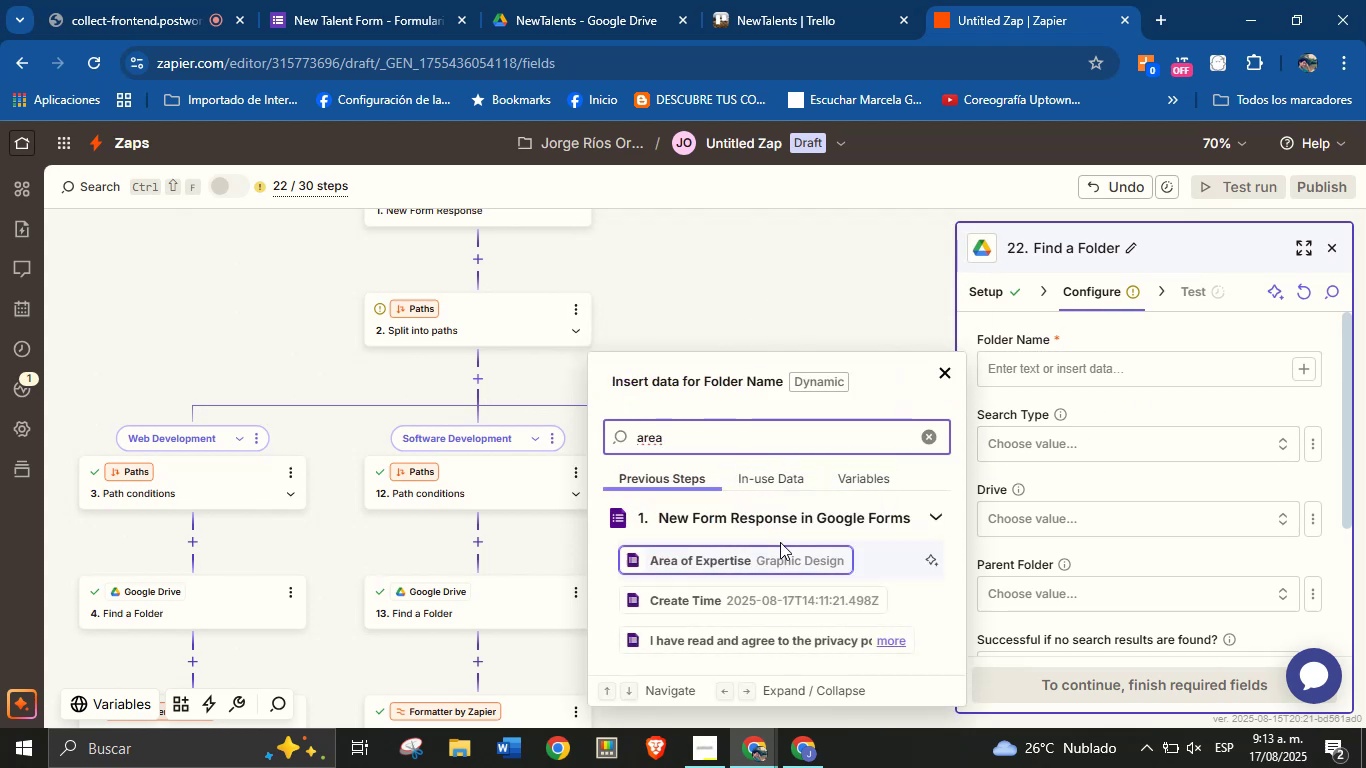 
left_click([784, 549])
 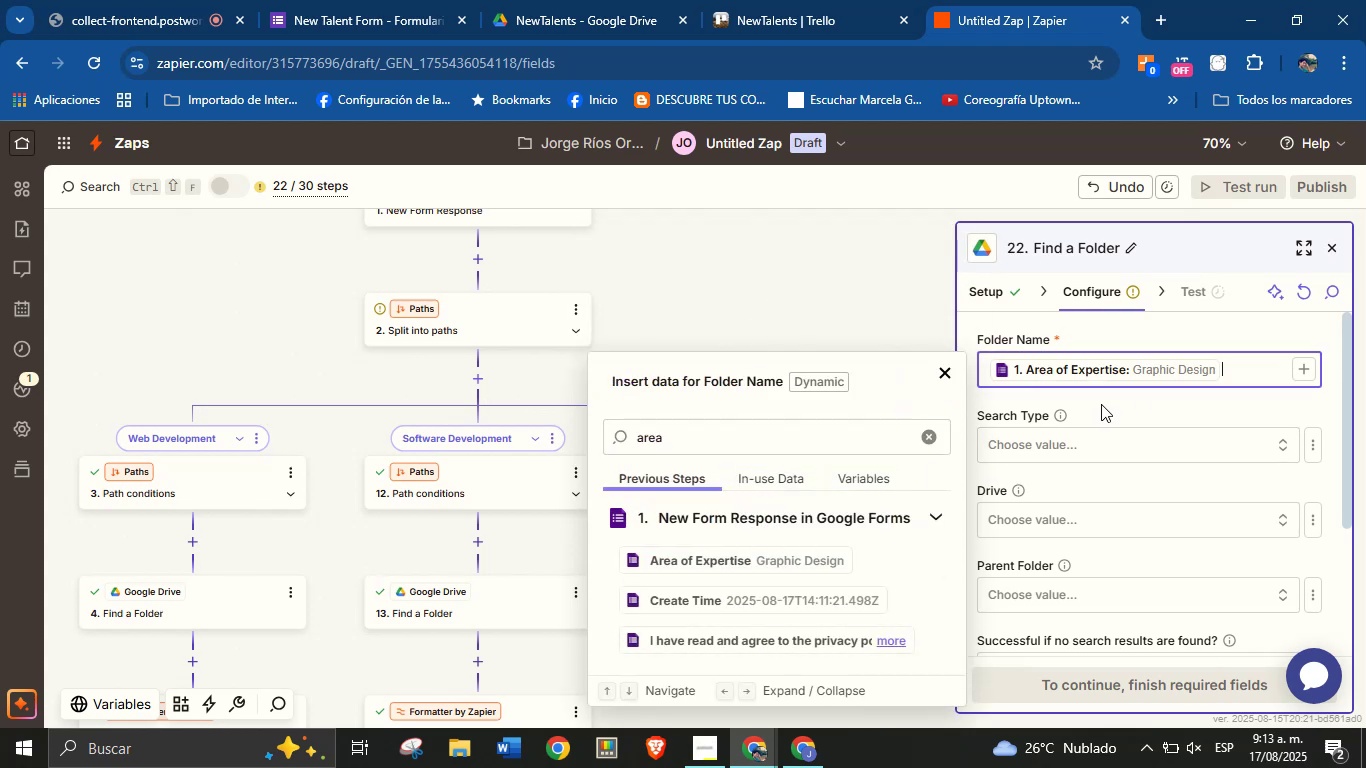 
left_click([1107, 401])
 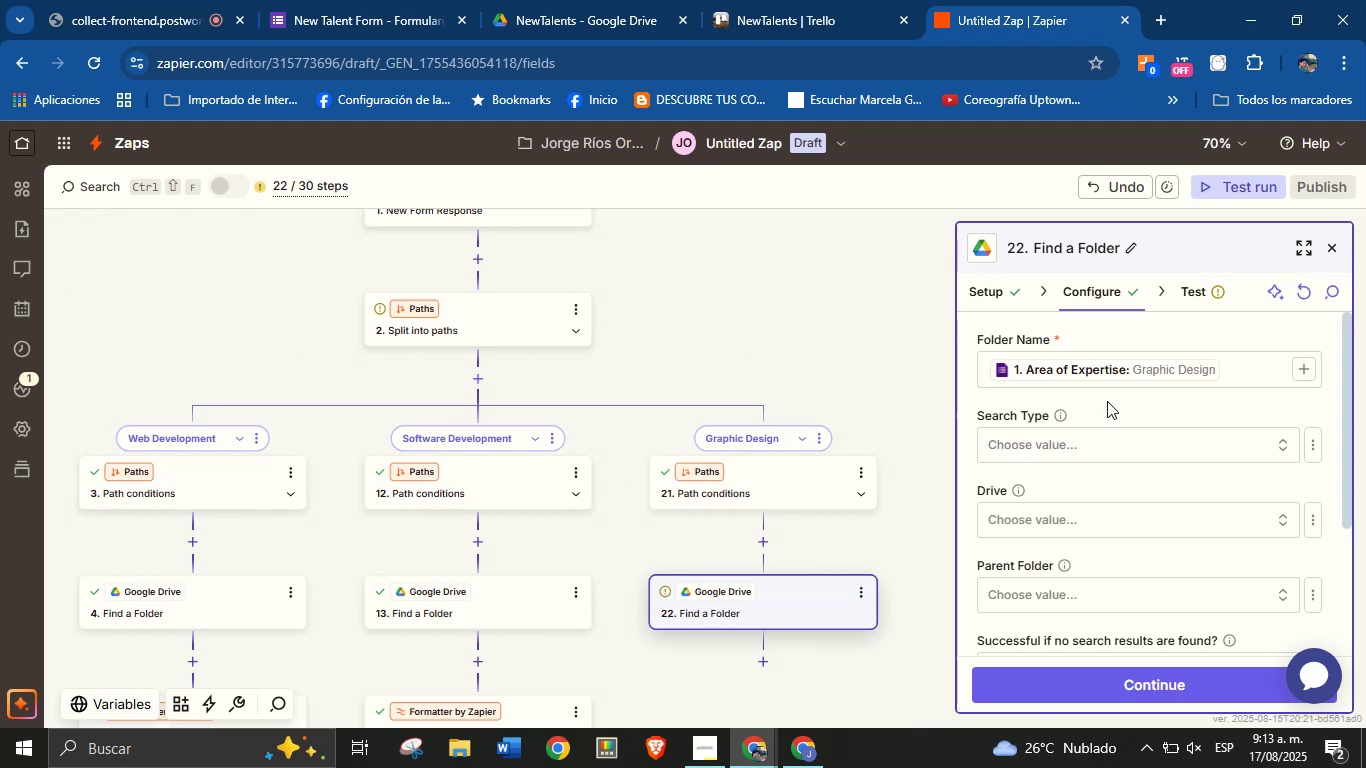 
wait(8.64)
 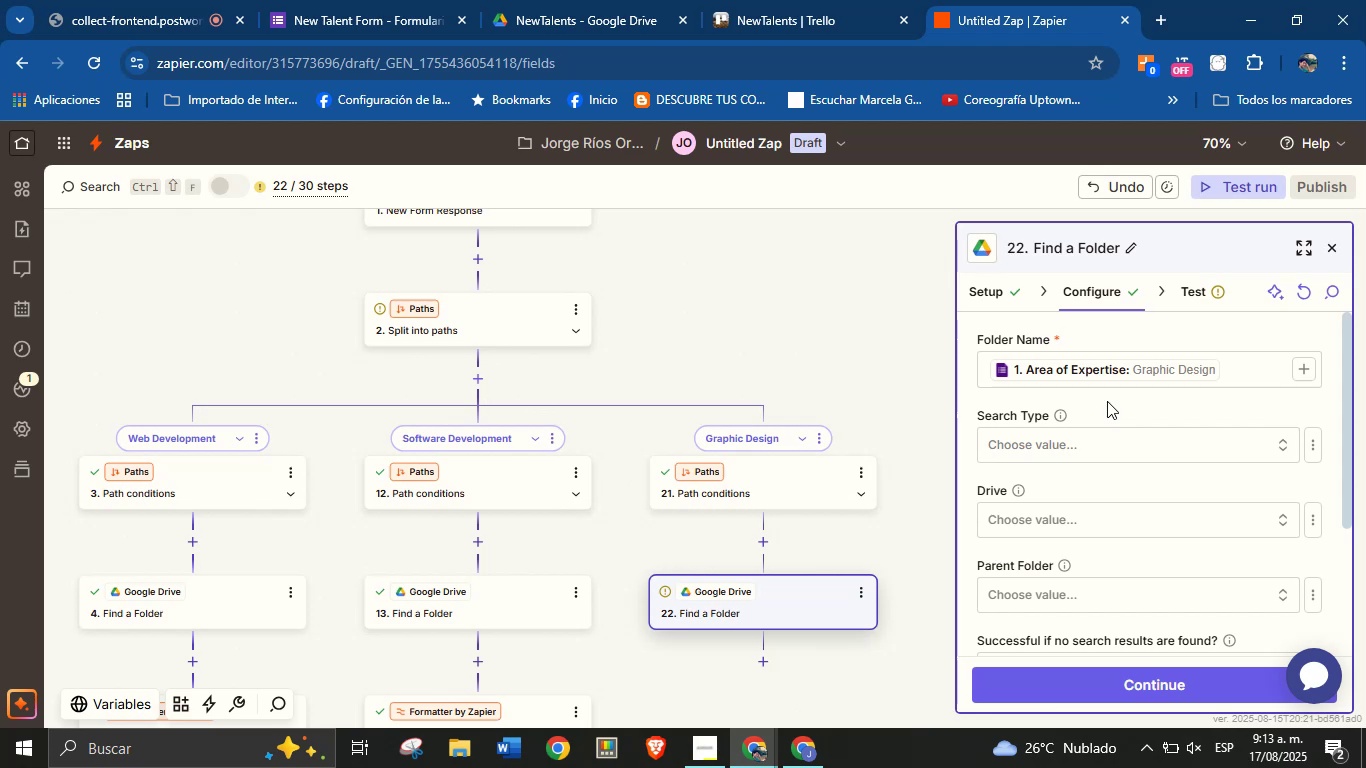 
left_click([1132, 448])
 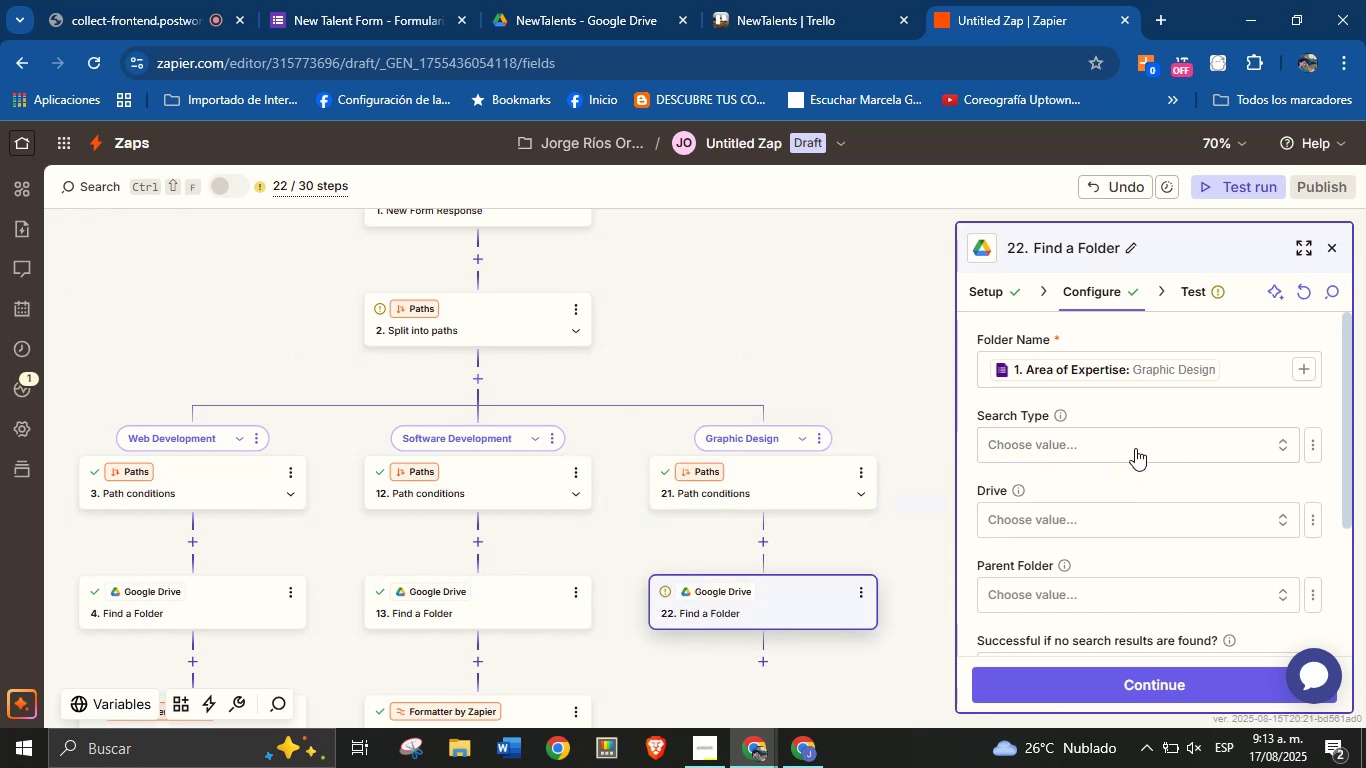 
left_click([1128, 506])
 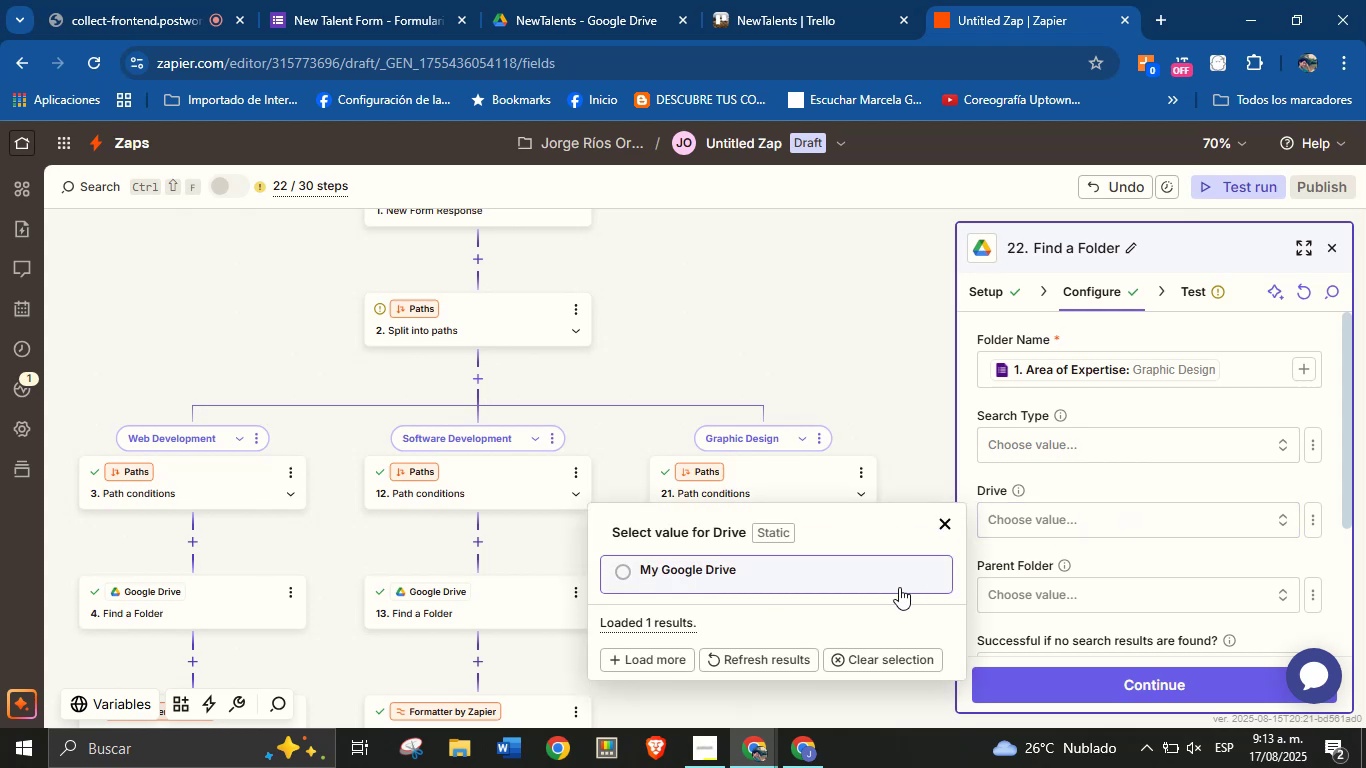 
left_click([889, 586])
 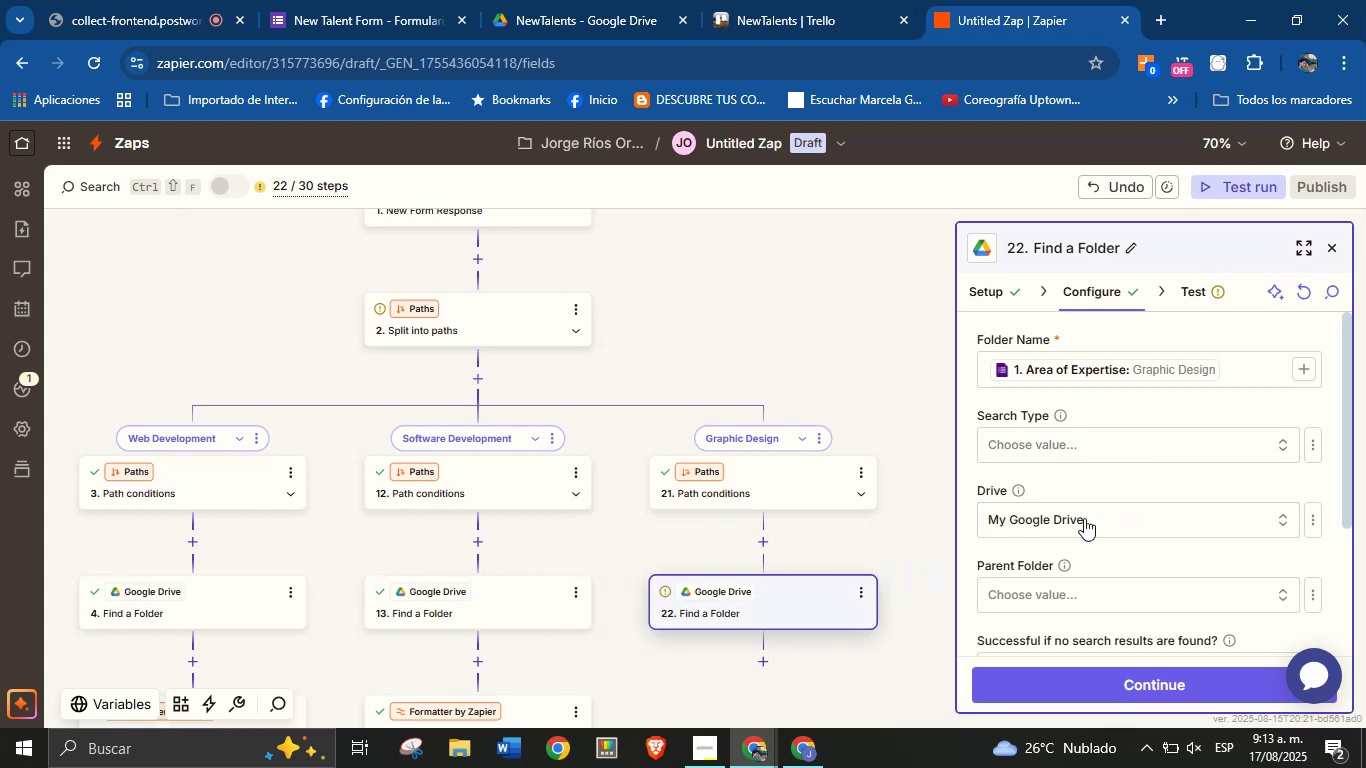 
scroll: coordinate [1109, 493], scroll_direction: down, amount: 1.0
 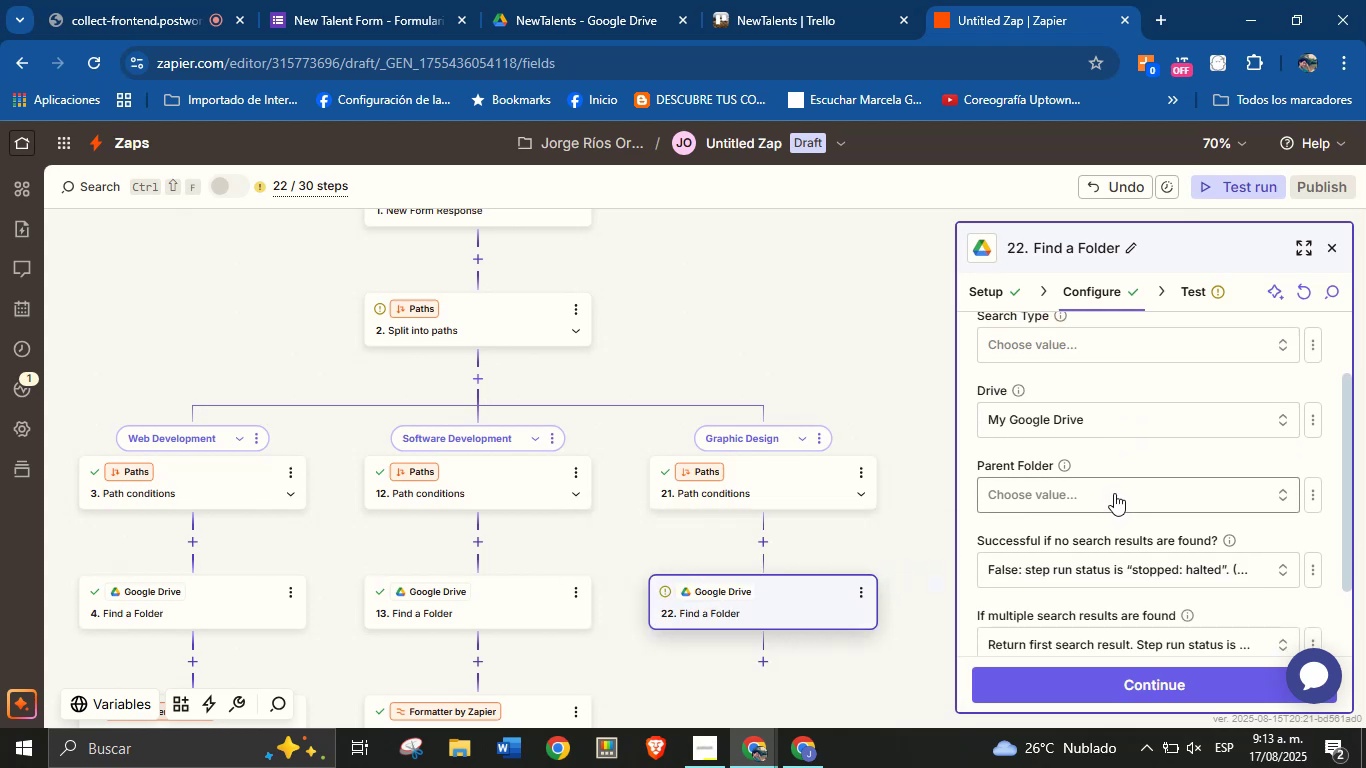 
left_click([1118, 490])
 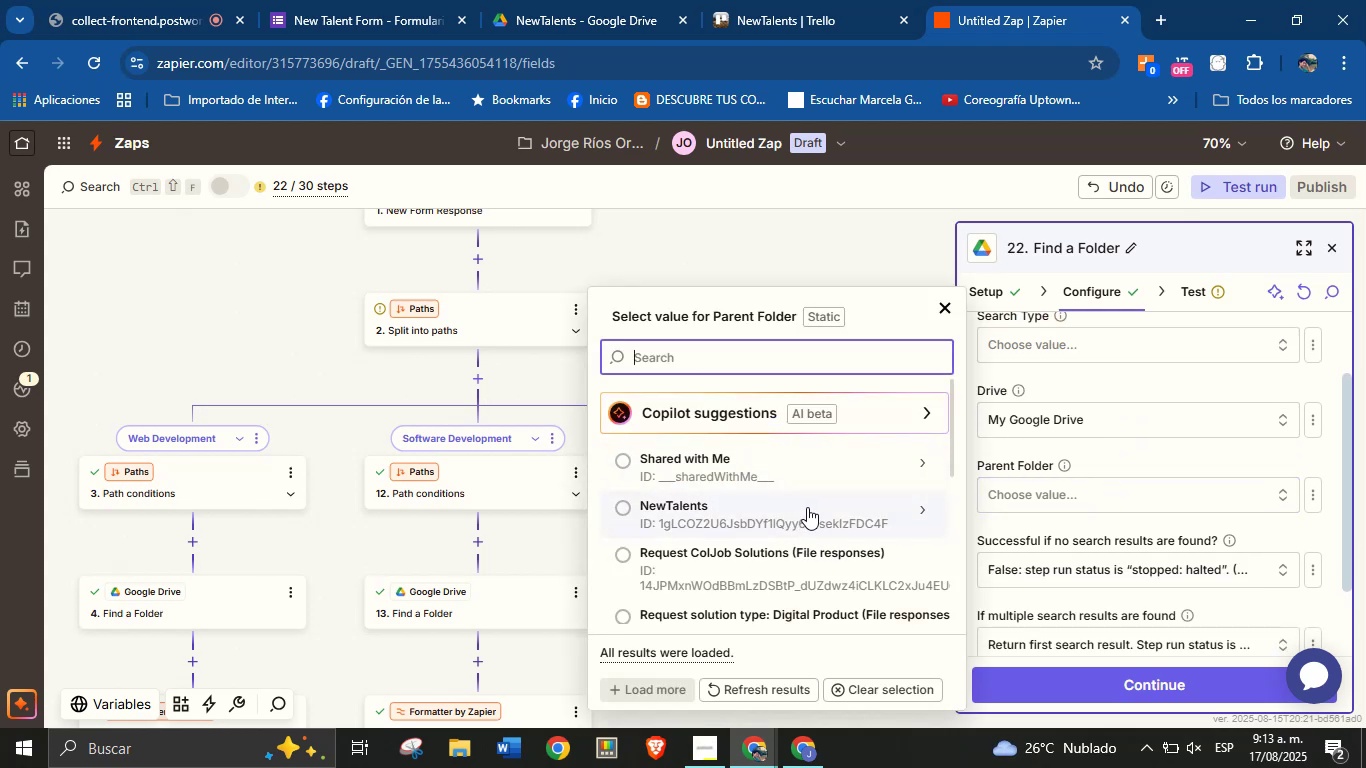 
left_click([1117, 447])
 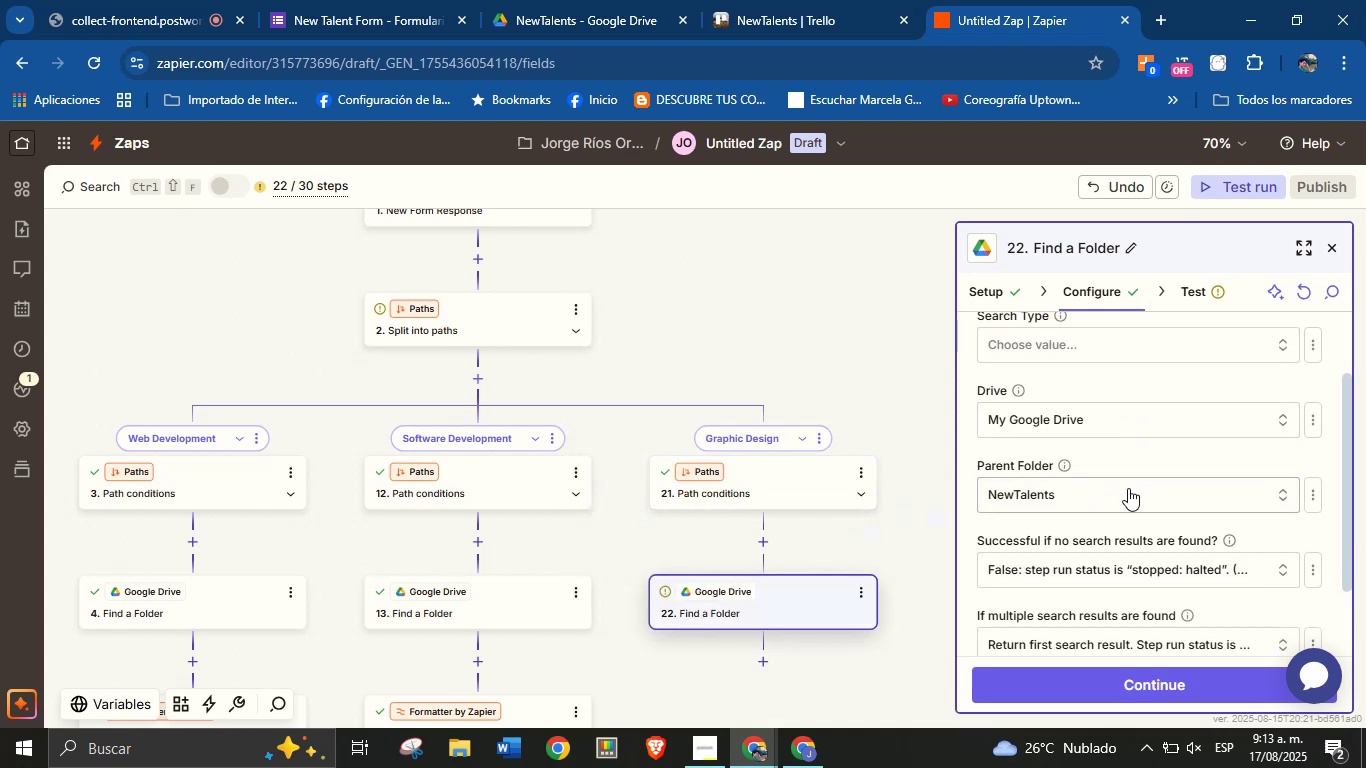 
scroll: coordinate [1095, 488], scroll_direction: down, amount: 4.0
 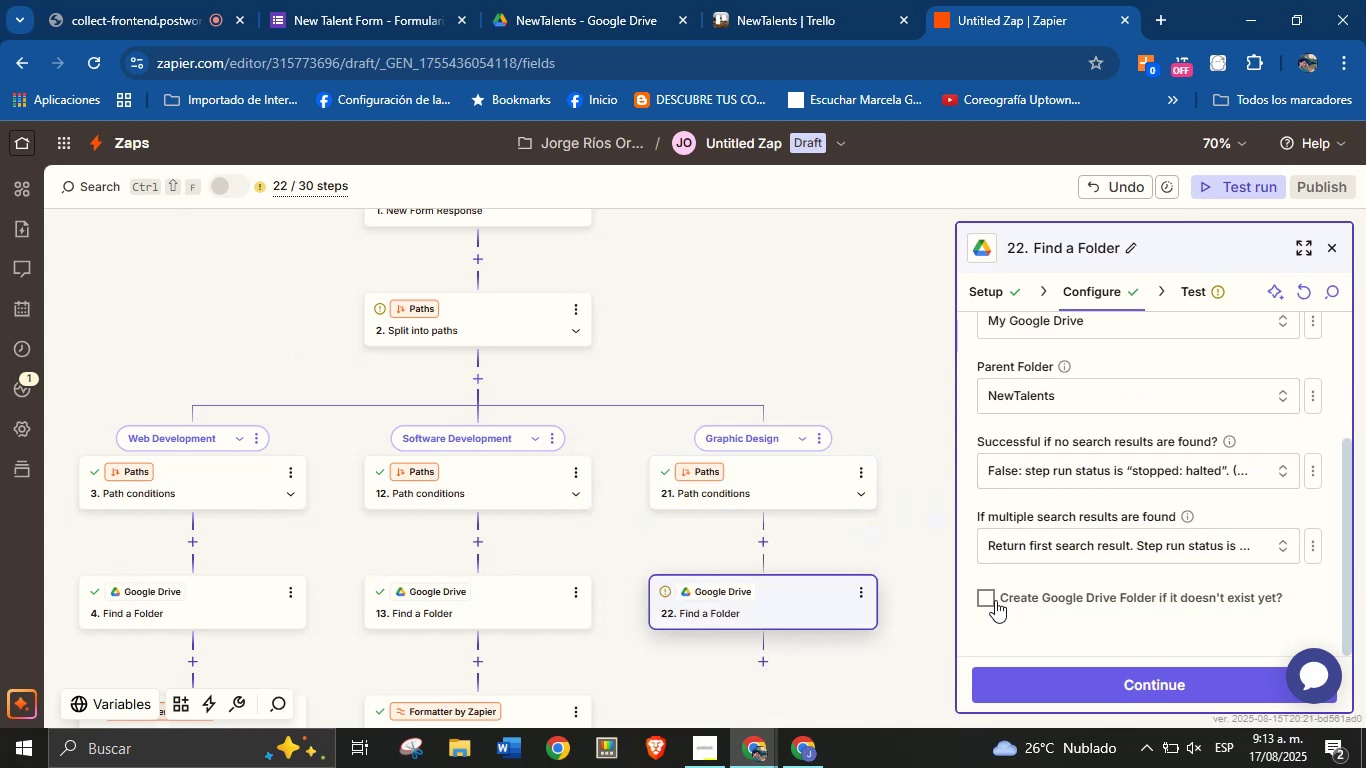 
left_click([993, 601])
 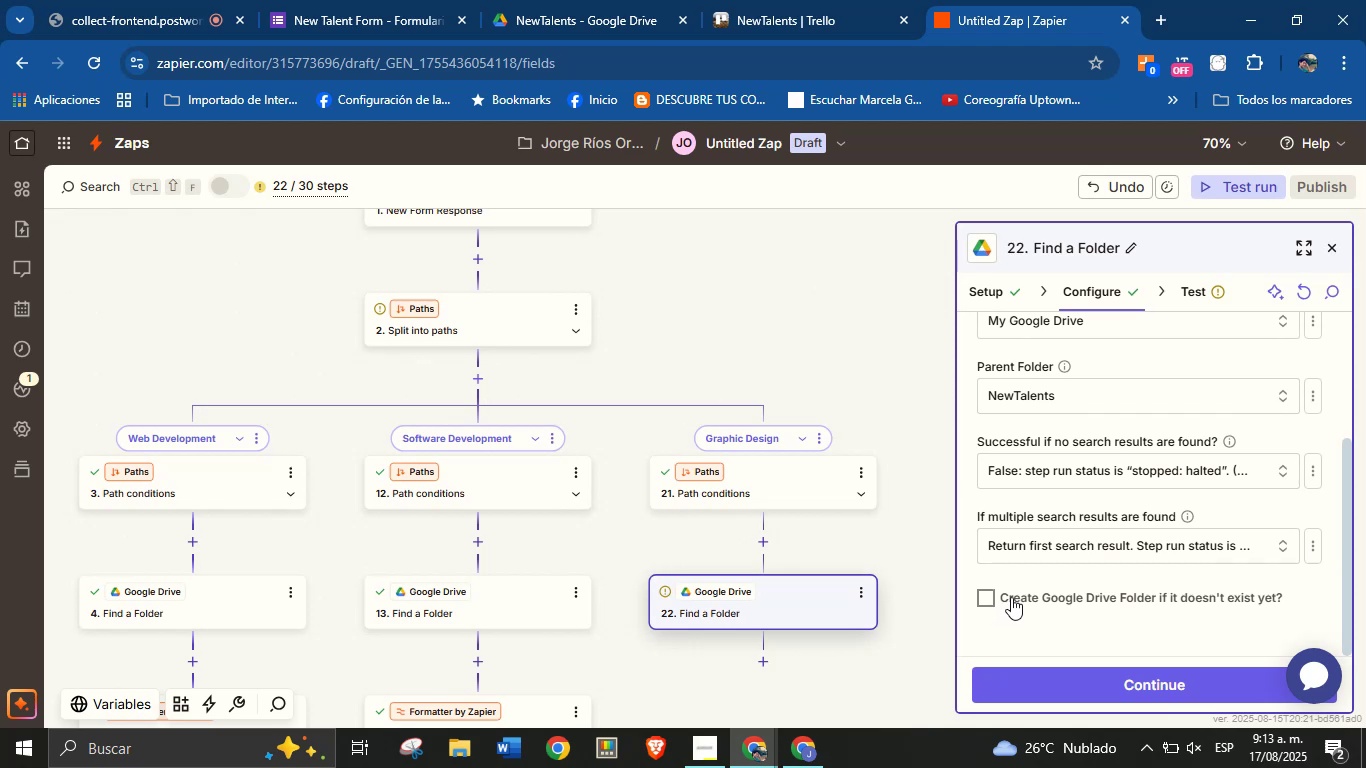 
mouse_move([1040, 601])
 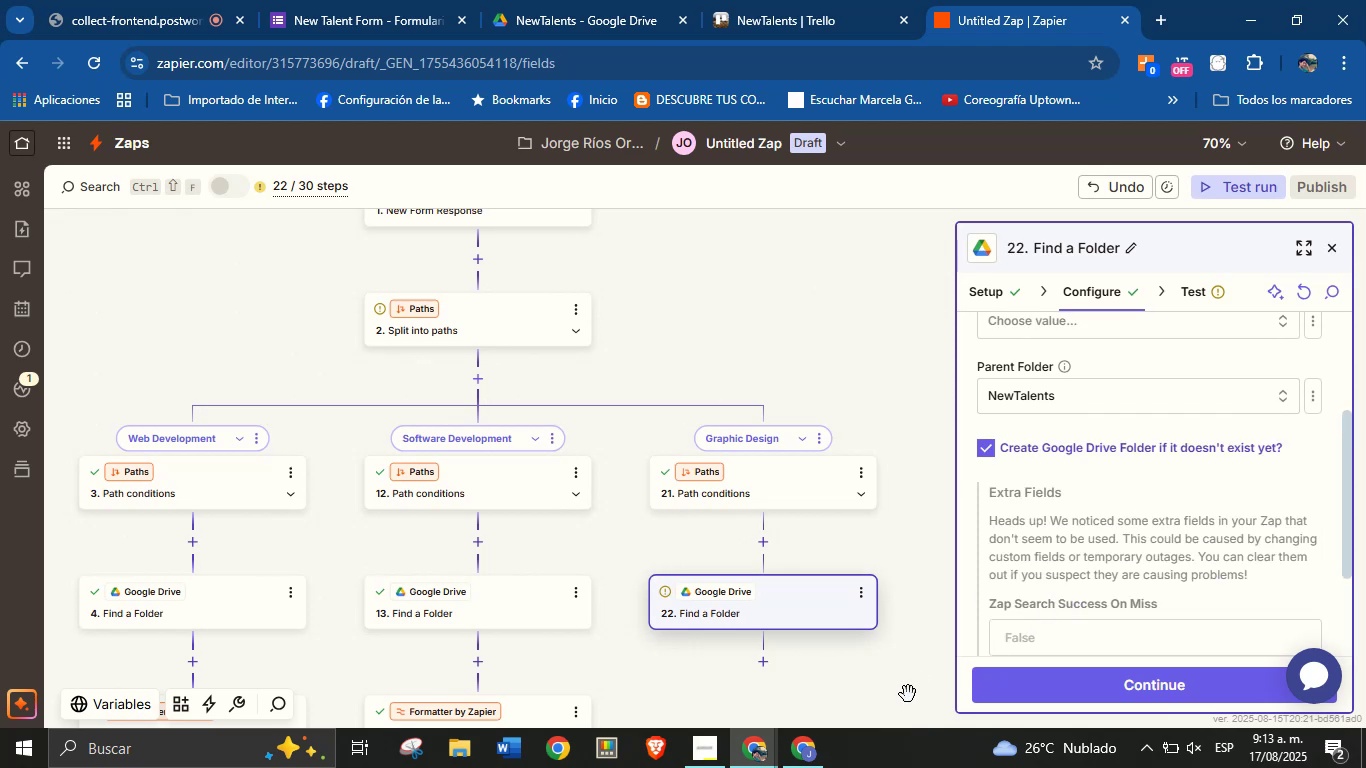 
scroll: coordinate [1040, 583], scroll_direction: down, amount: 4.0
 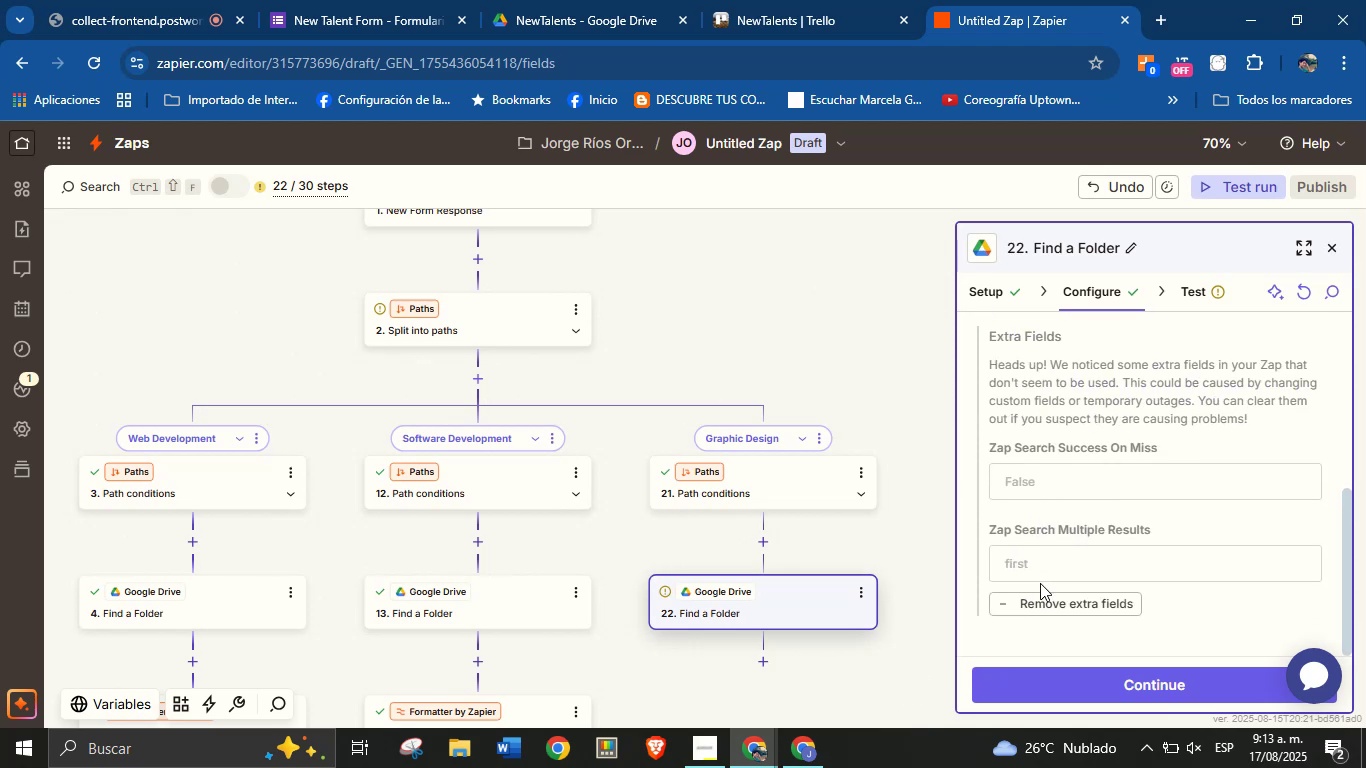 
scroll: coordinate [1047, 592], scroll_direction: up, amount: 6.0
 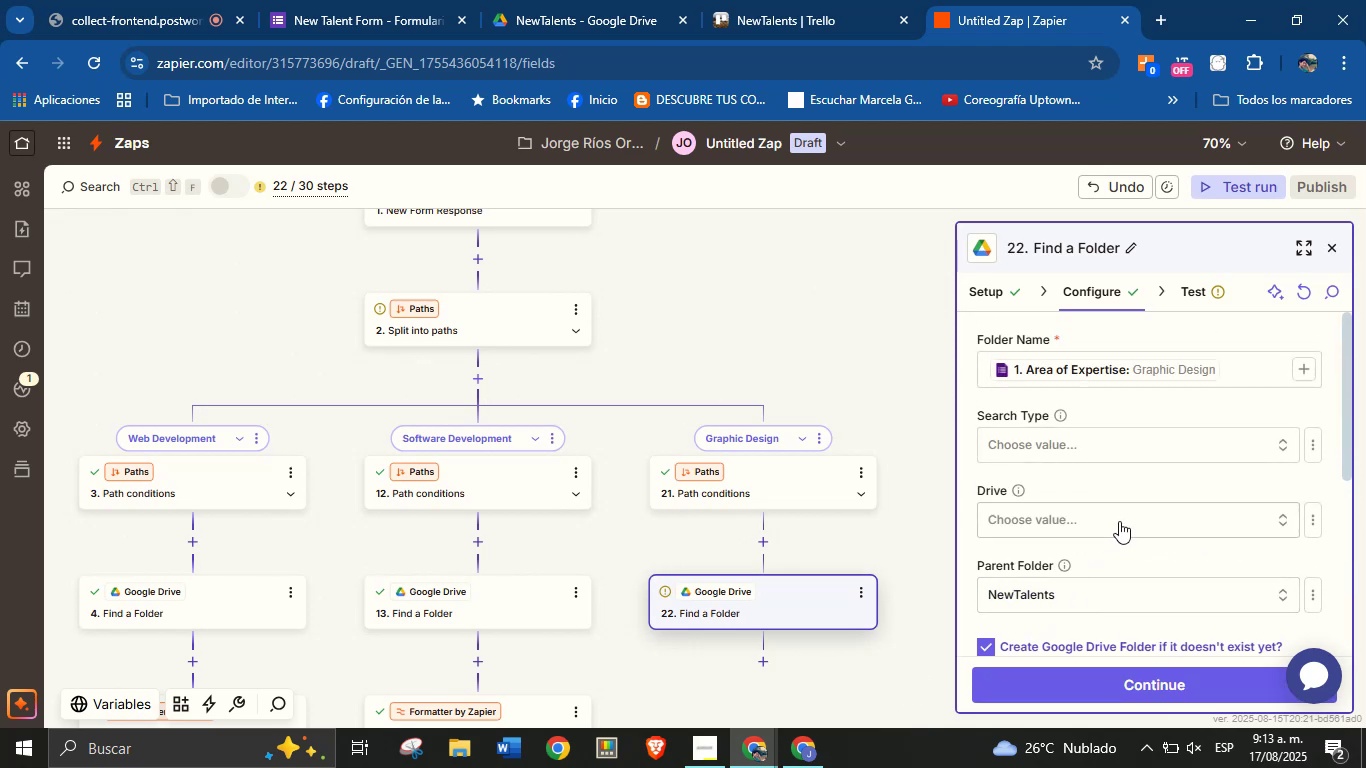 
left_click([1119, 523])
 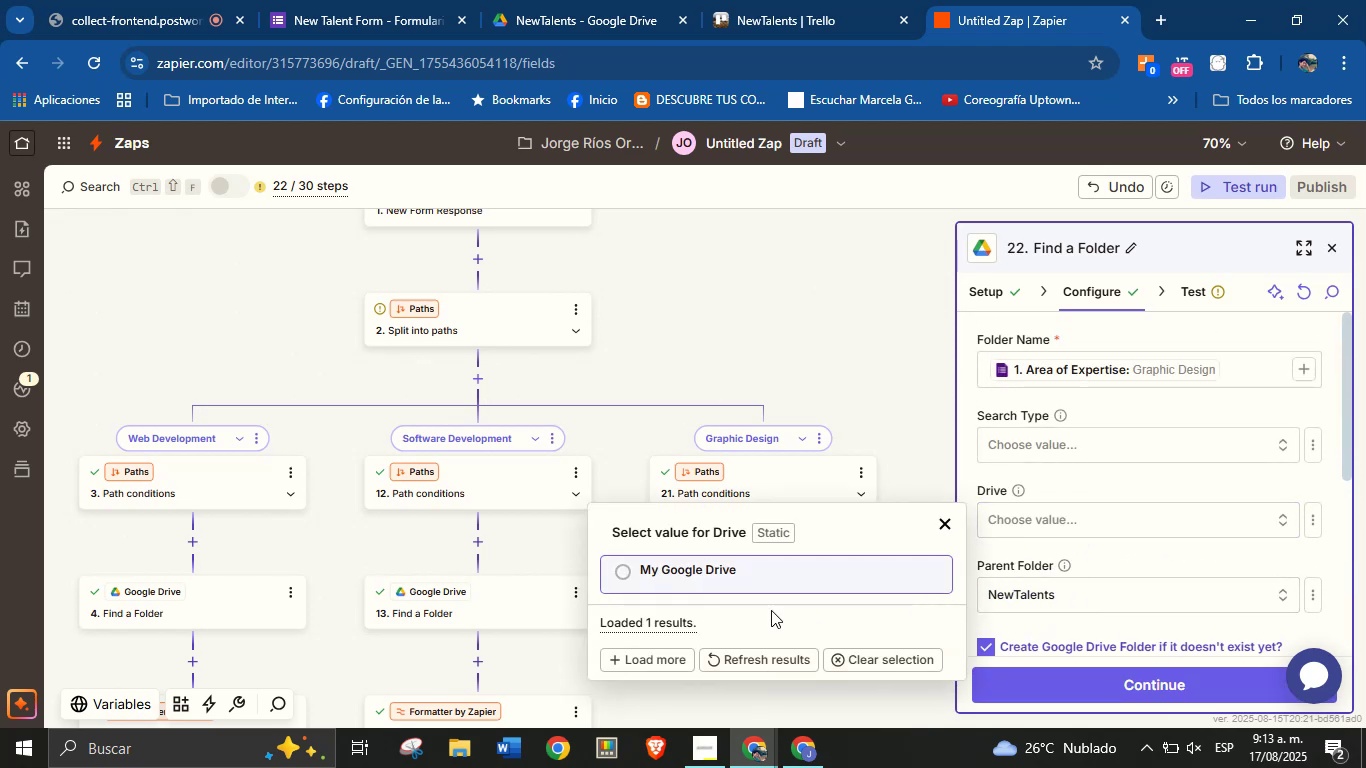 
left_click([769, 583])
 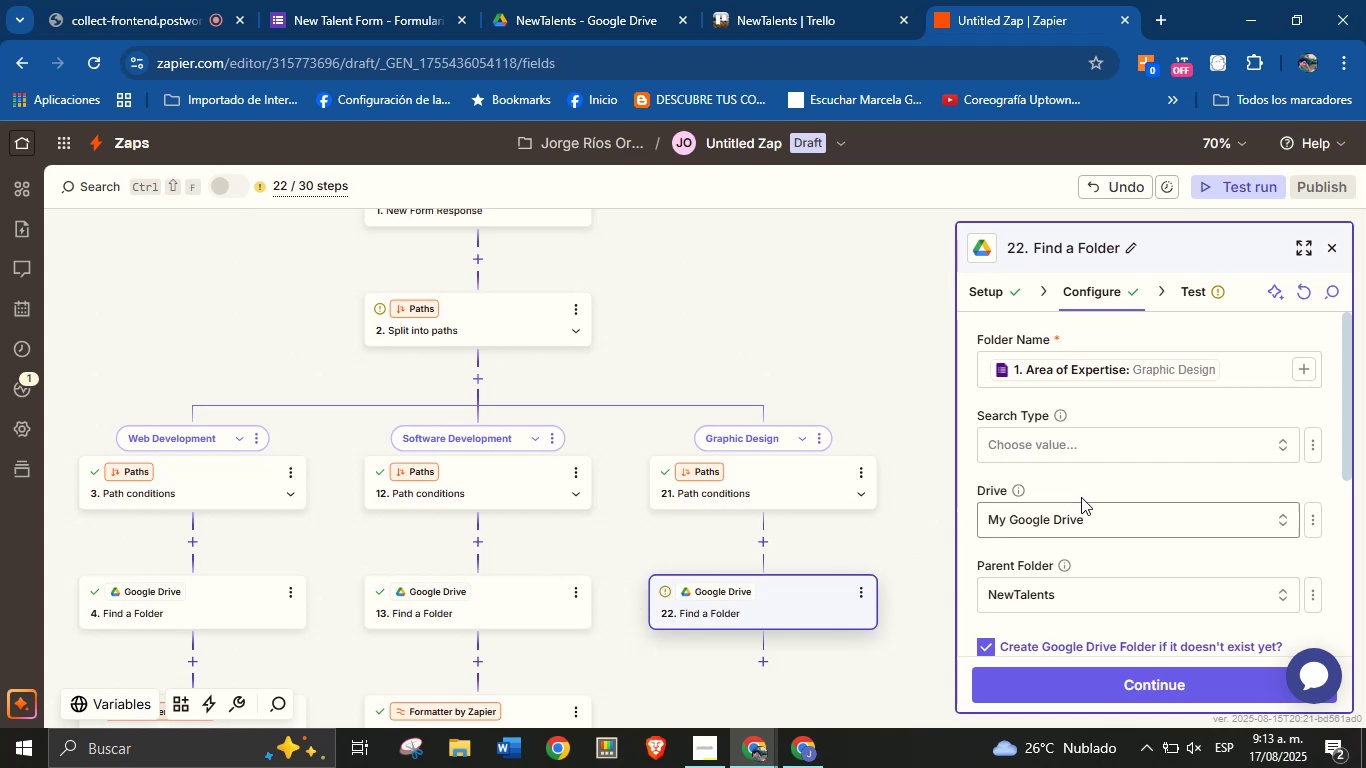 
left_click([1084, 492])
 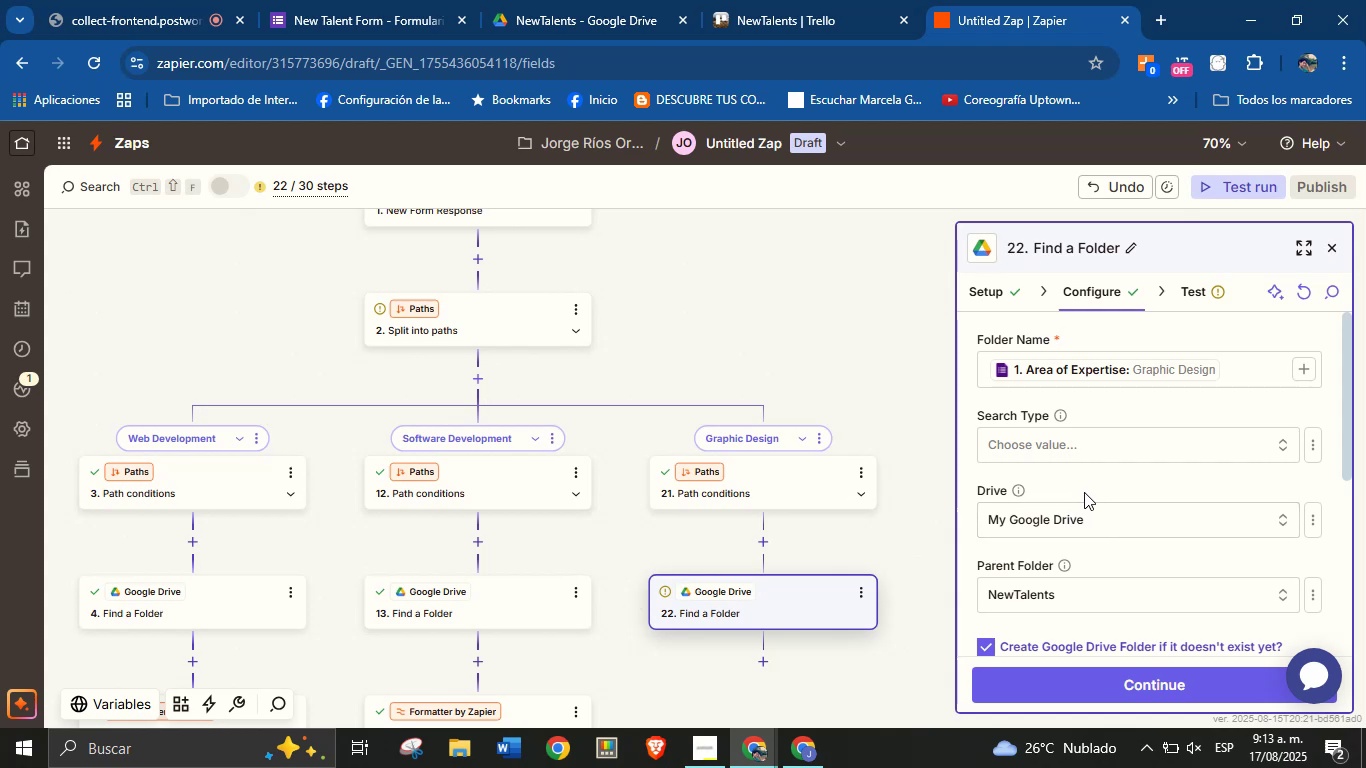 
scroll: coordinate [1083, 493], scroll_direction: down, amount: 9.0
 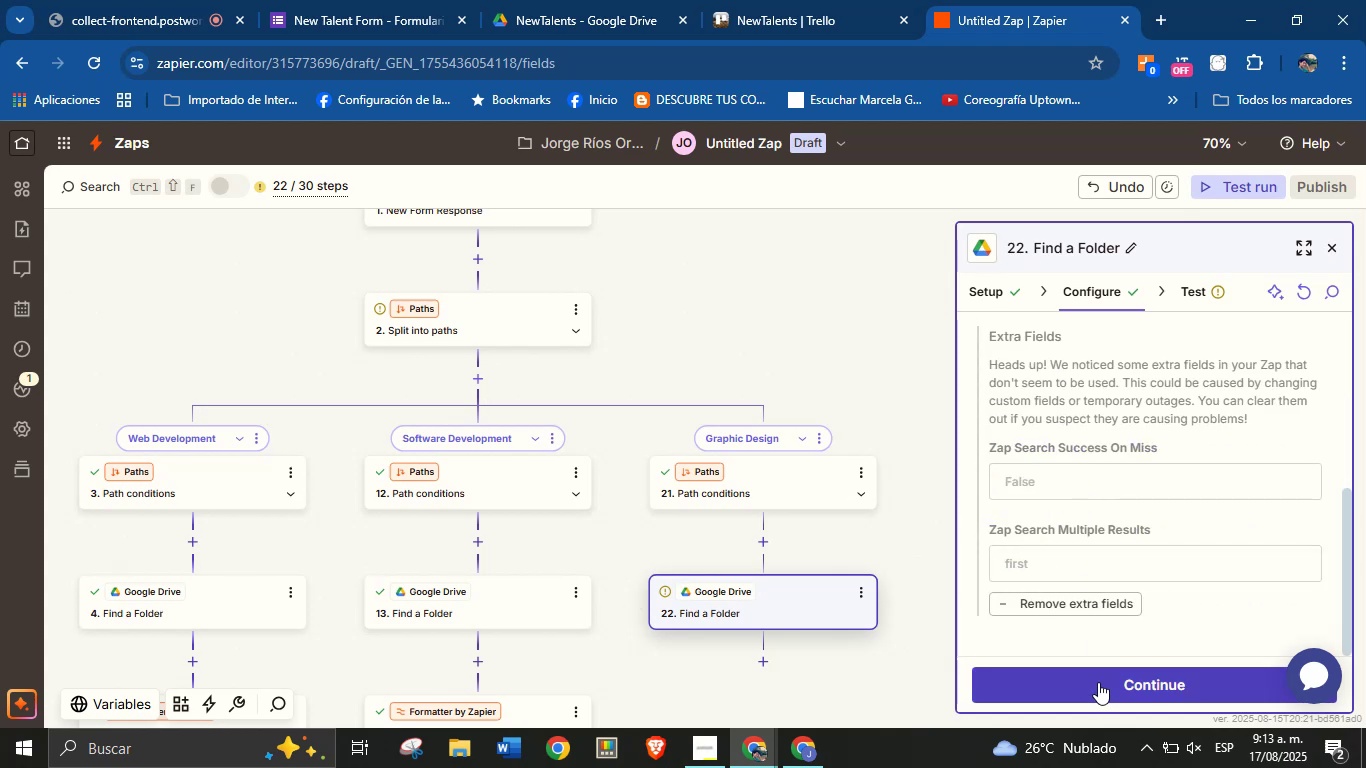 
left_click([1099, 684])
 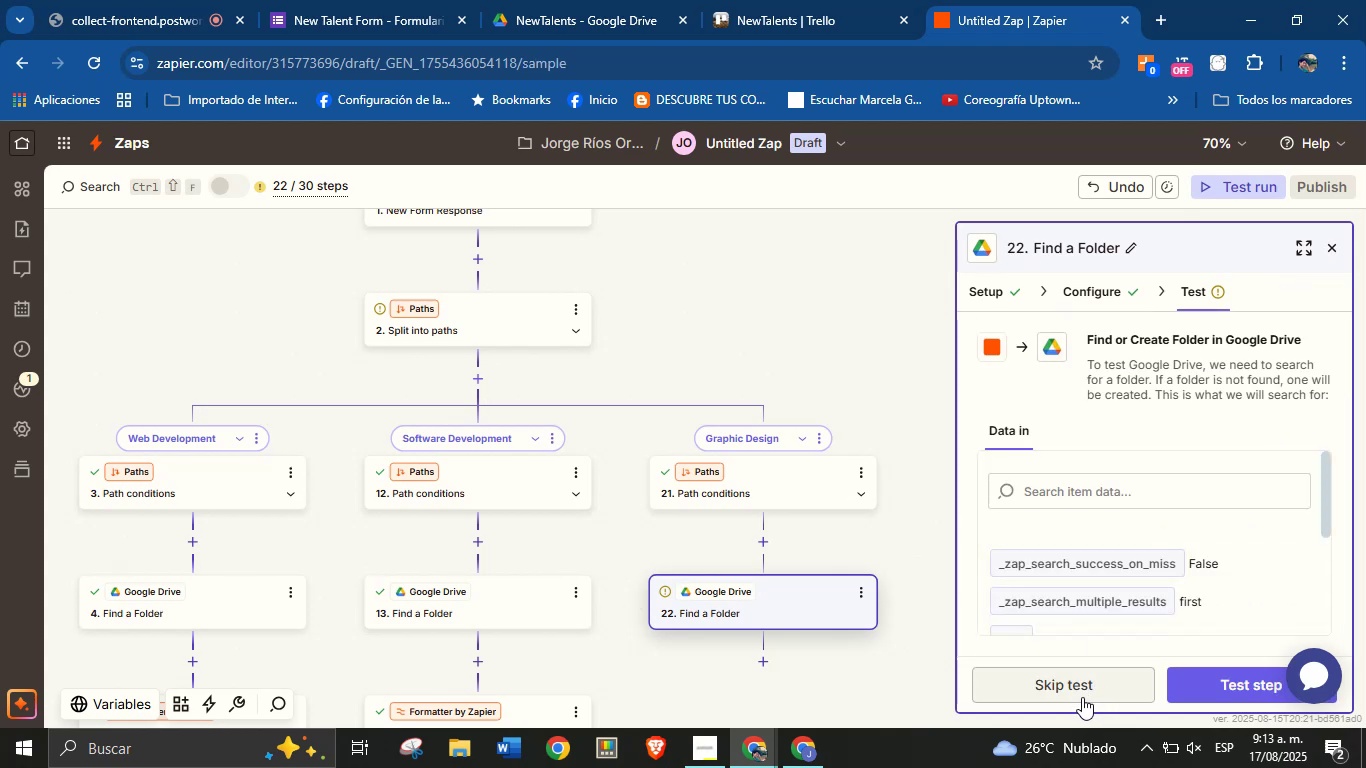 
wait(7.32)
 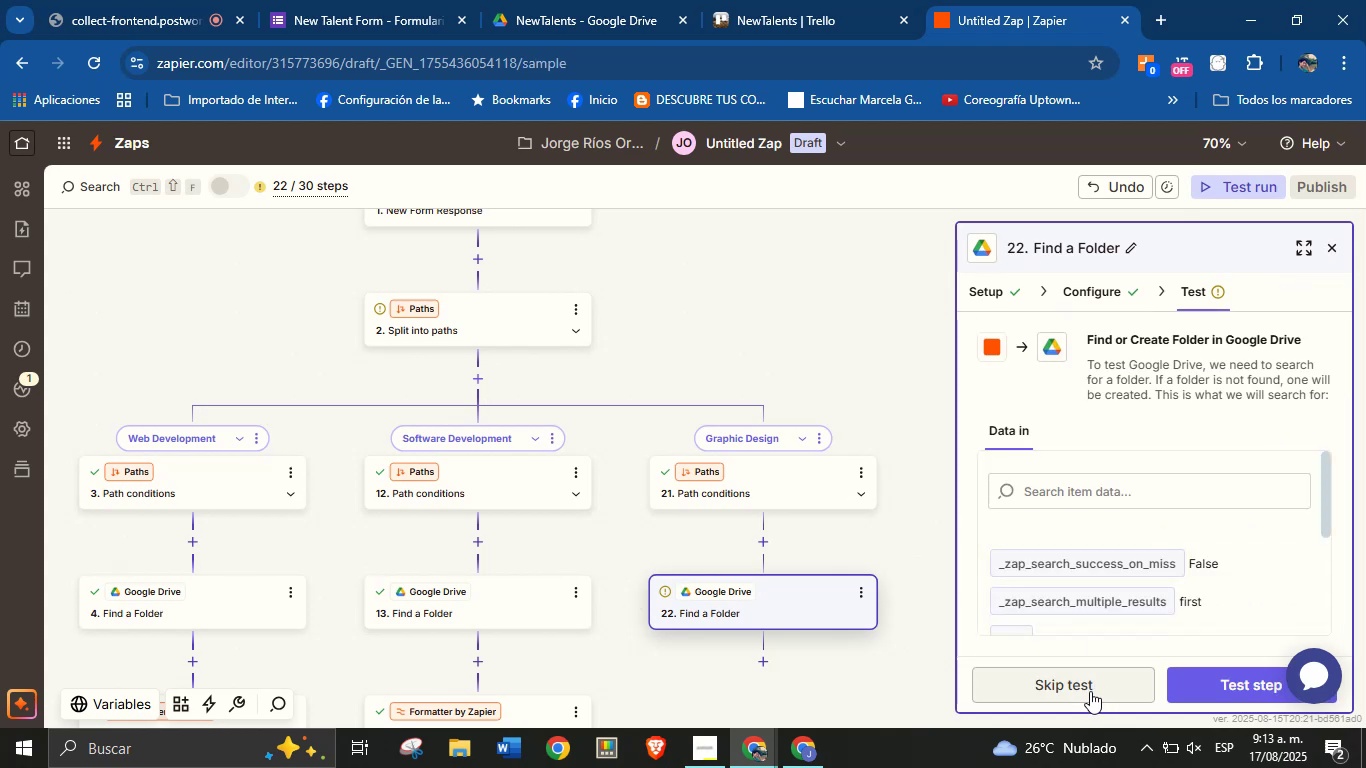 
scroll: coordinate [1165, 603], scroll_direction: down, amount: 6.0
 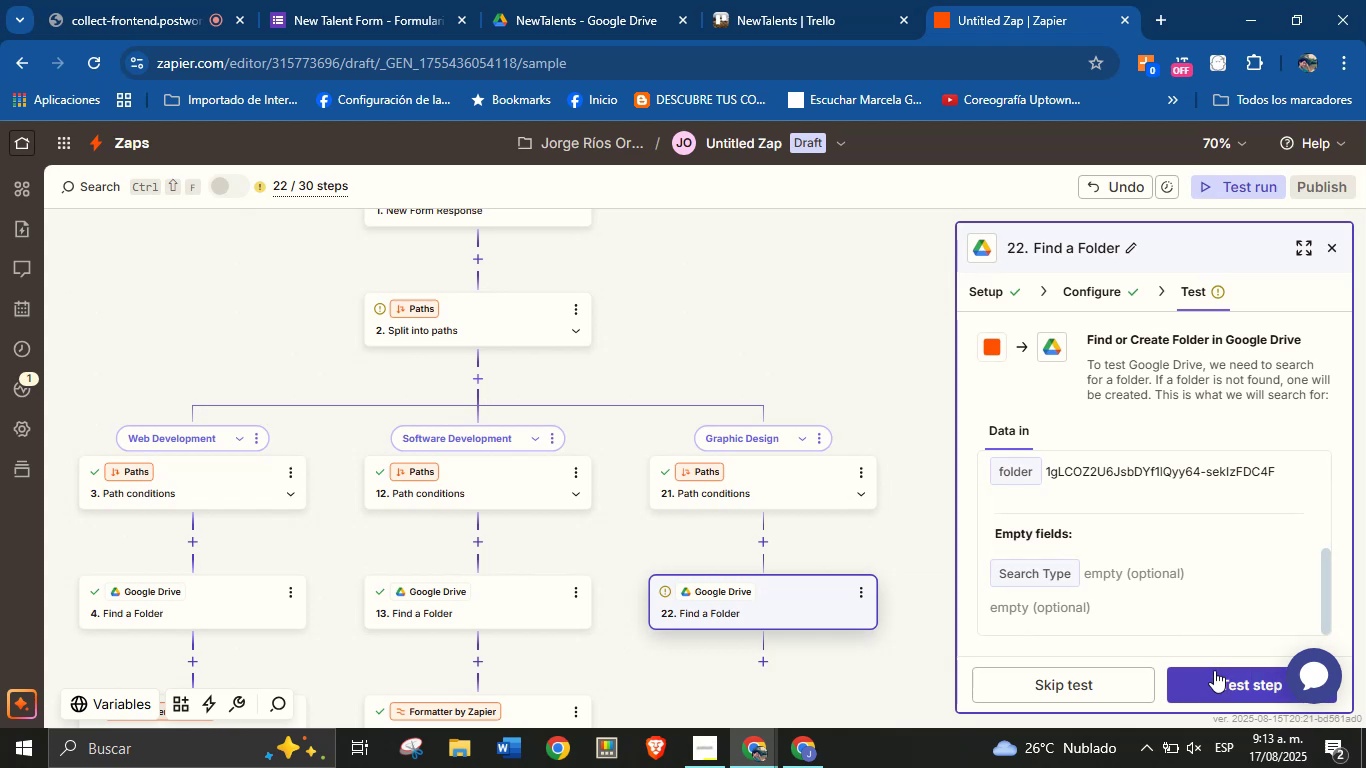 
left_click([1213, 675])
 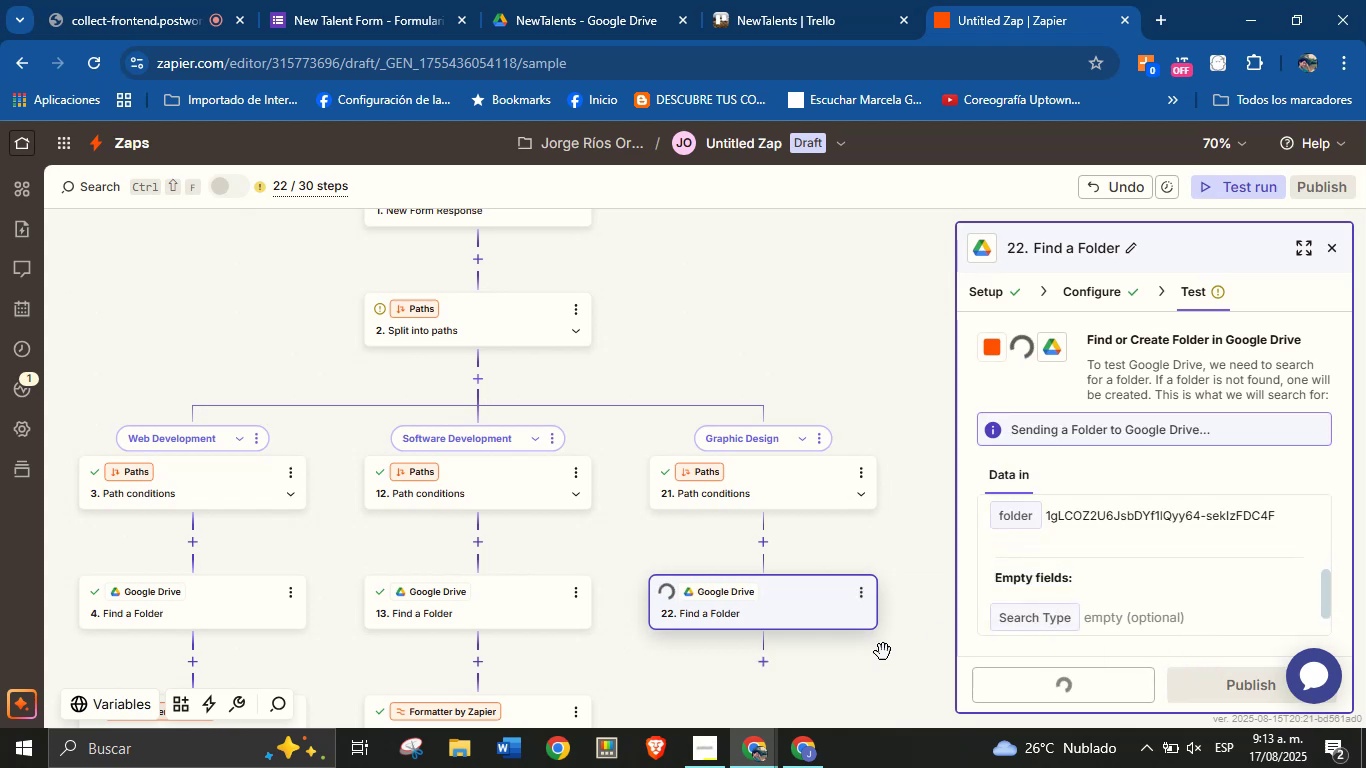 
left_click_drag(start_coordinate=[899, 654], to_coordinate=[902, 586])
 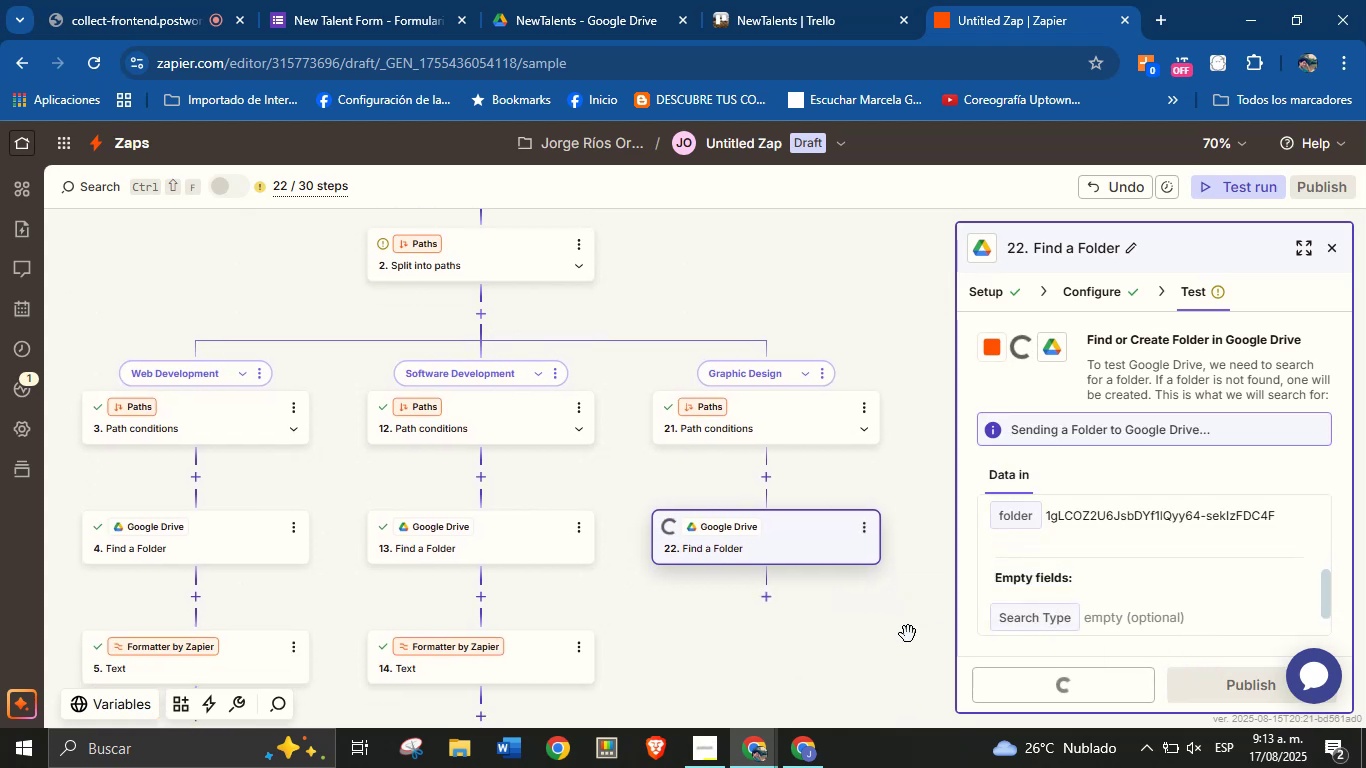 
left_click_drag(start_coordinate=[909, 646], to_coordinate=[909, 595])
 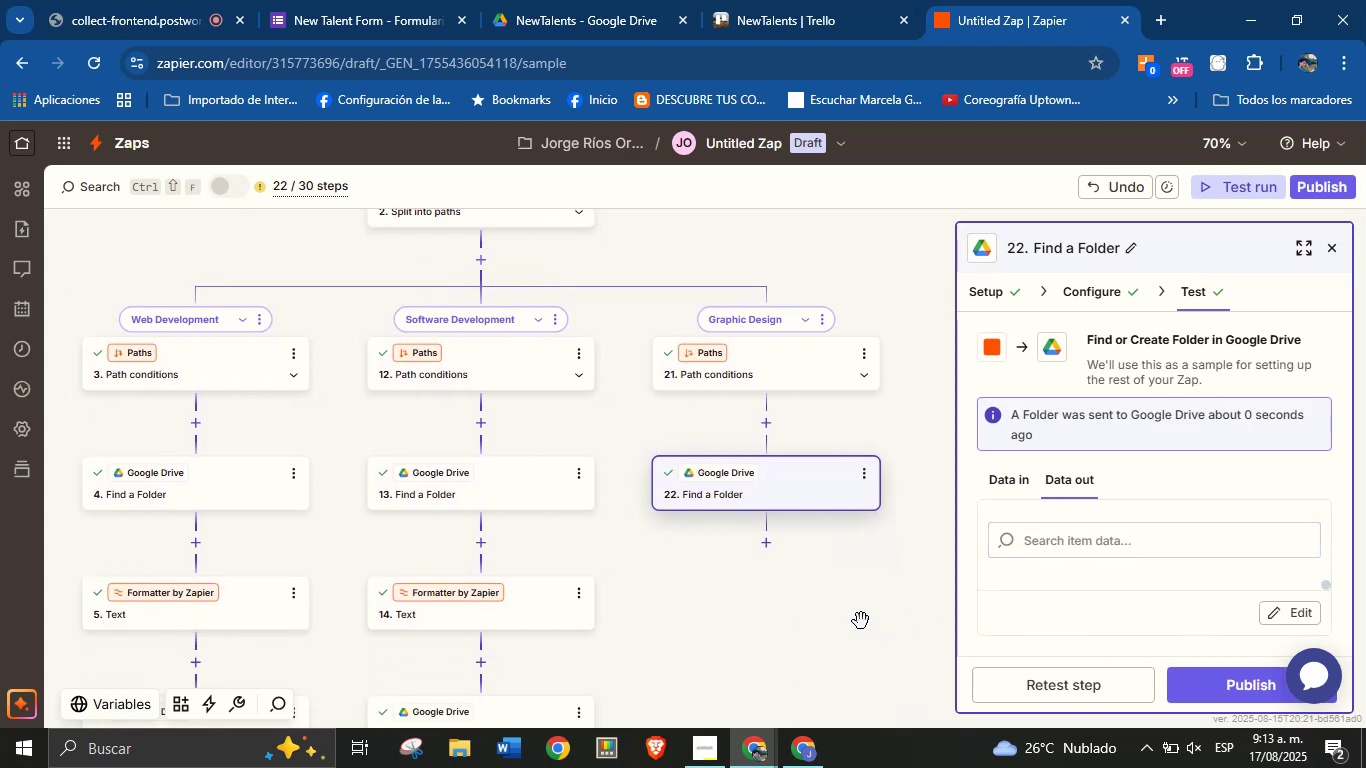 
left_click_drag(start_coordinate=[862, 648], to_coordinate=[871, 606])
 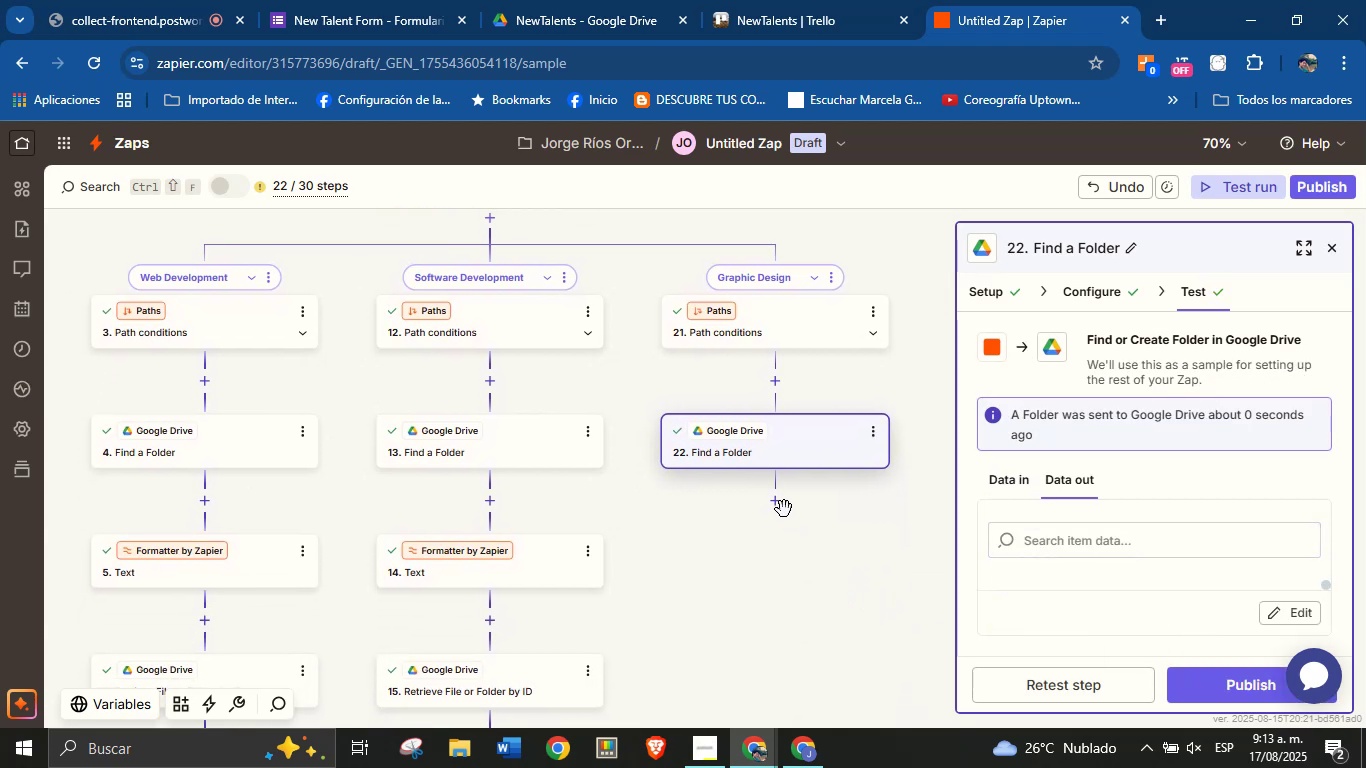 
left_click([779, 500])
 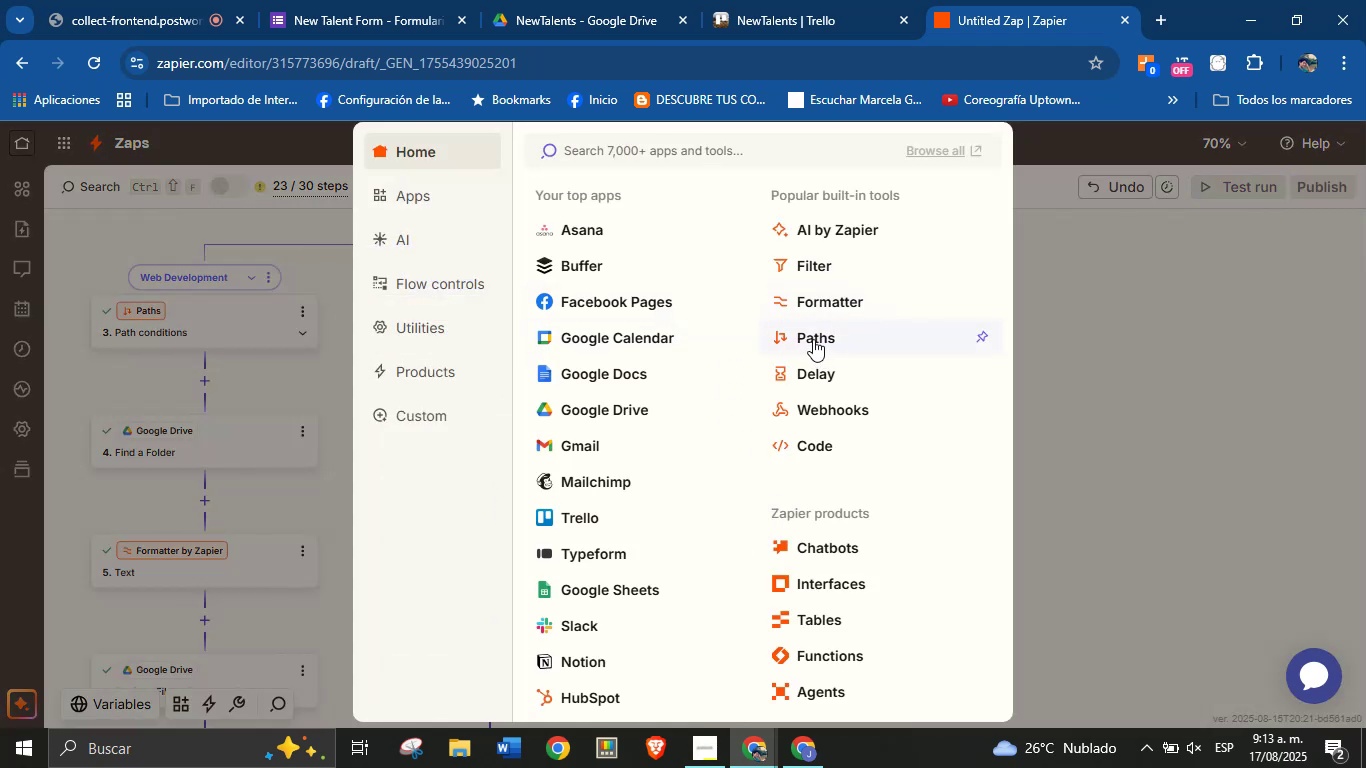 
wait(8.68)
 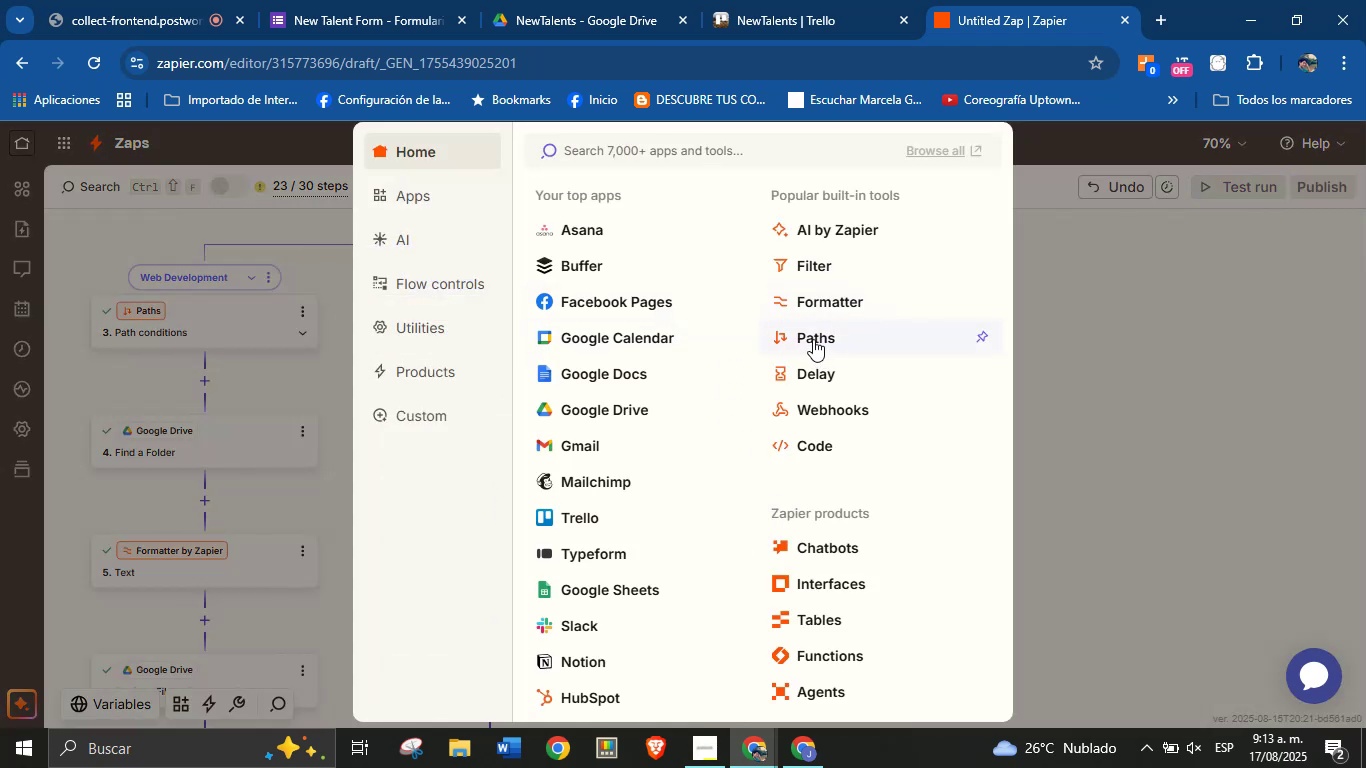 
left_click([807, 292])
 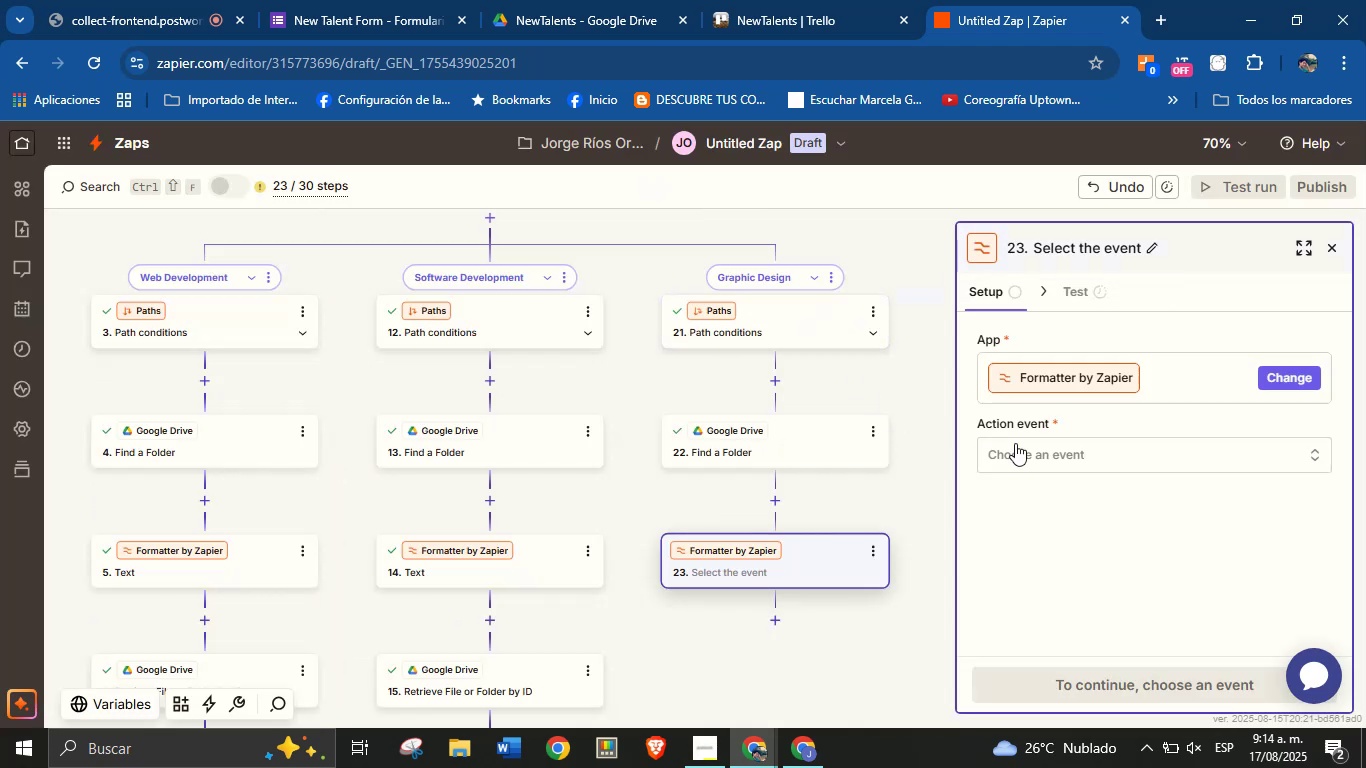 
left_click([1038, 444])
 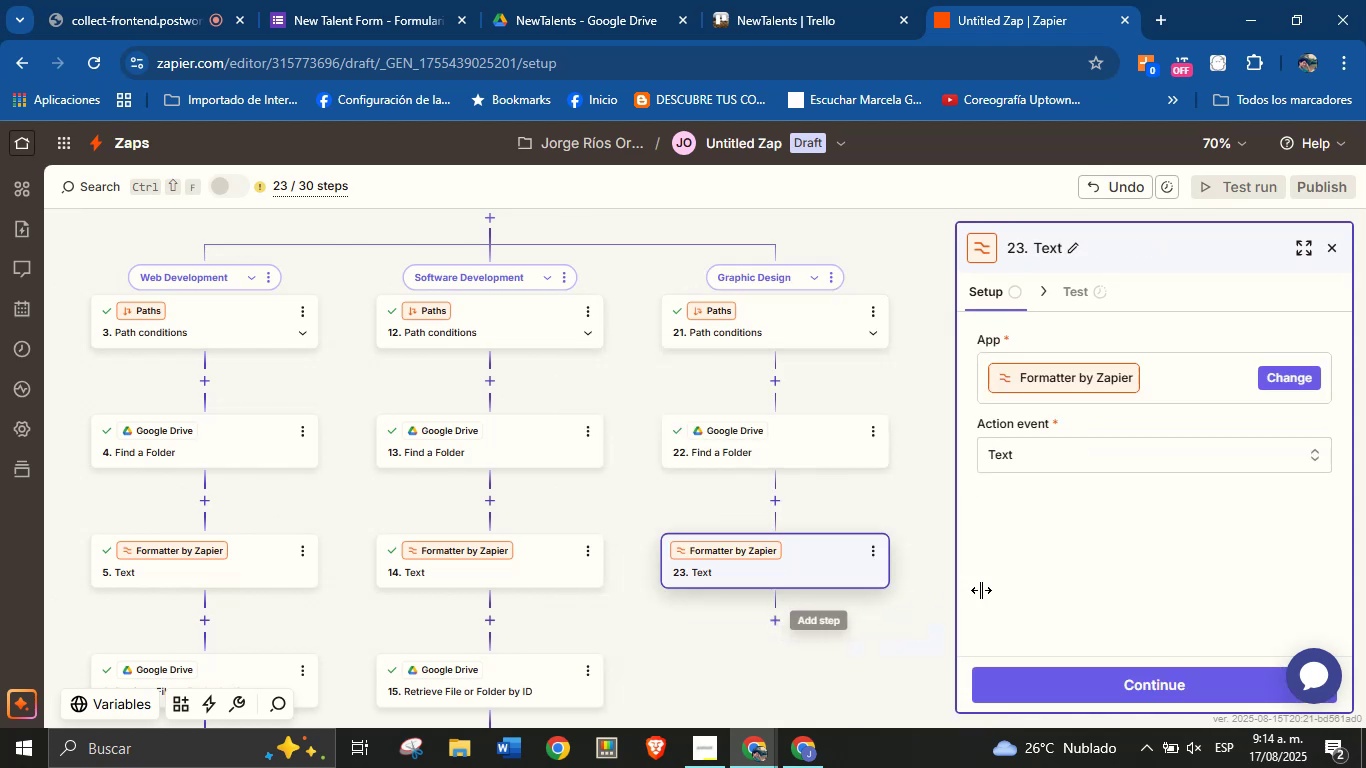 
left_click([1099, 676])
 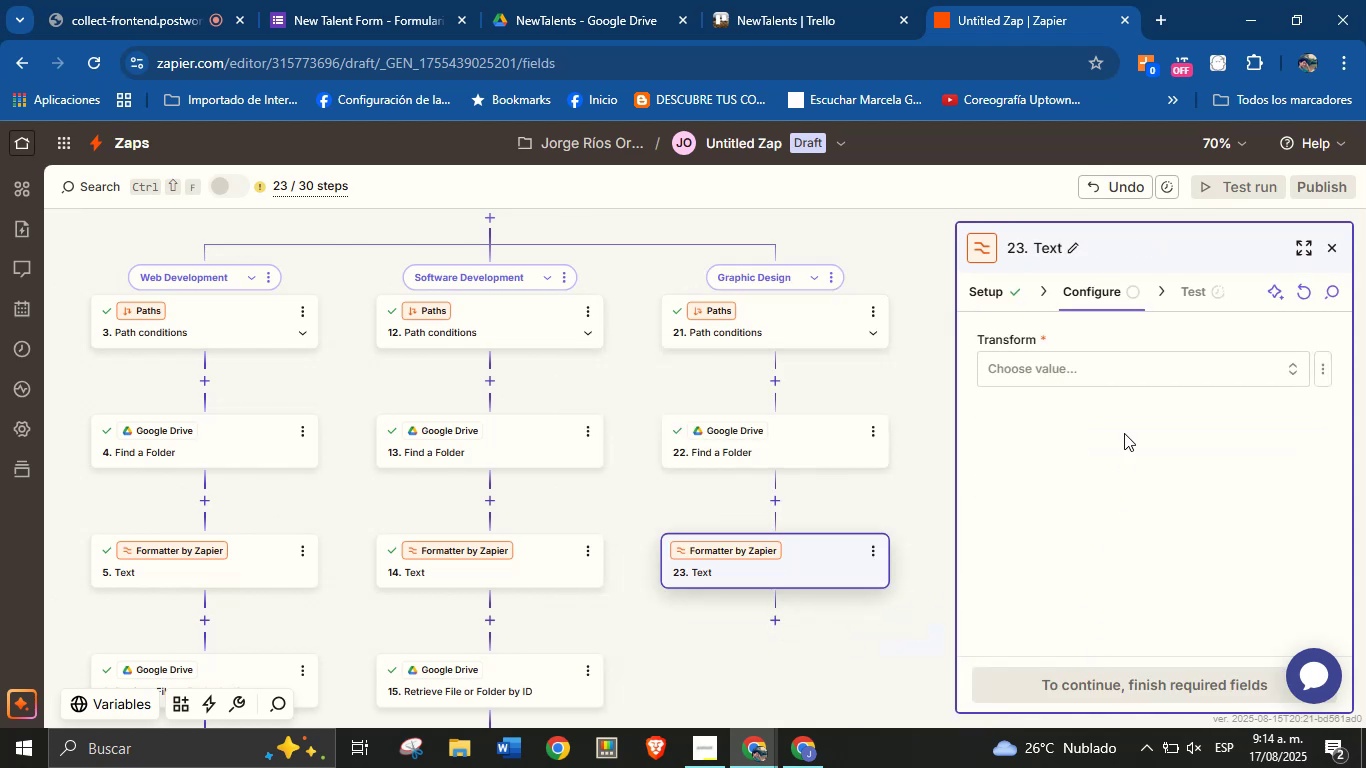 
left_click([1120, 371])
 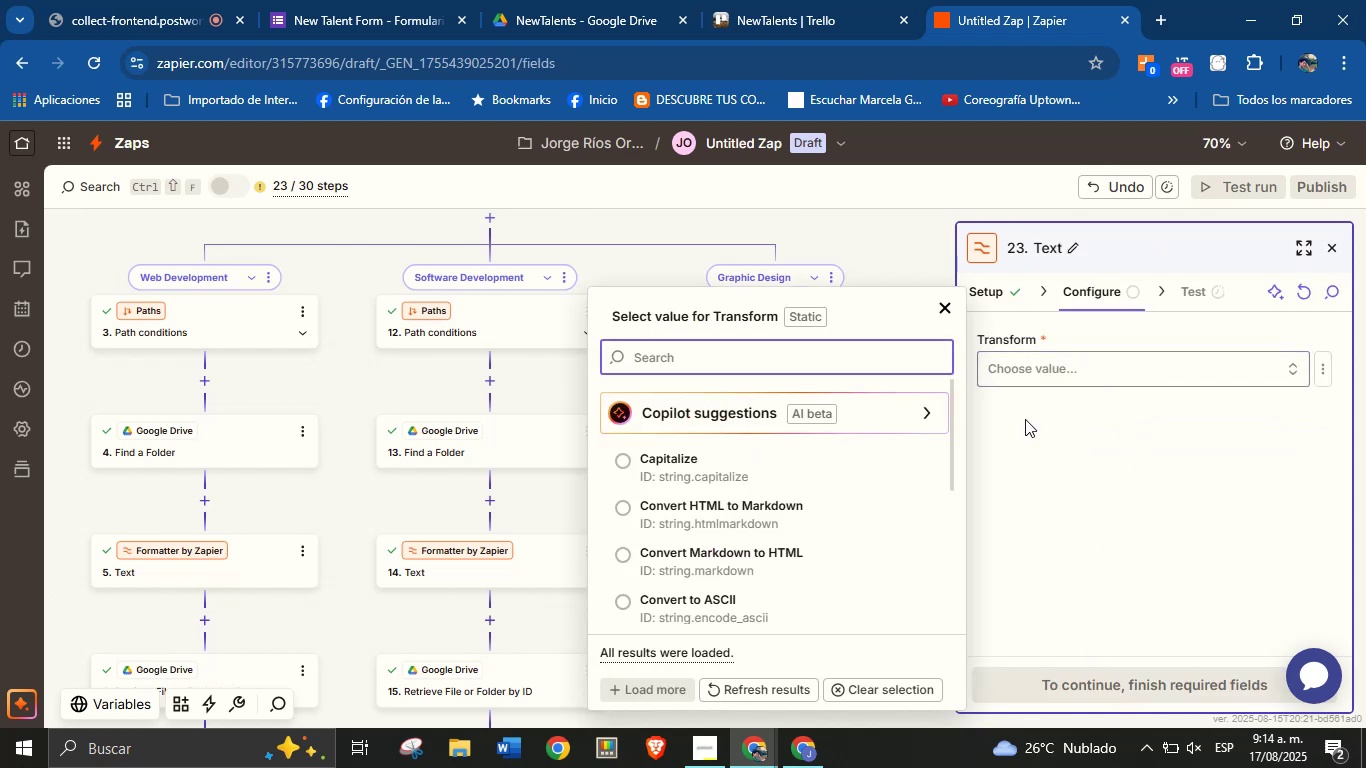 
scroll: coordinate [766, 582], scroll_direction: down, amount: 4.0
 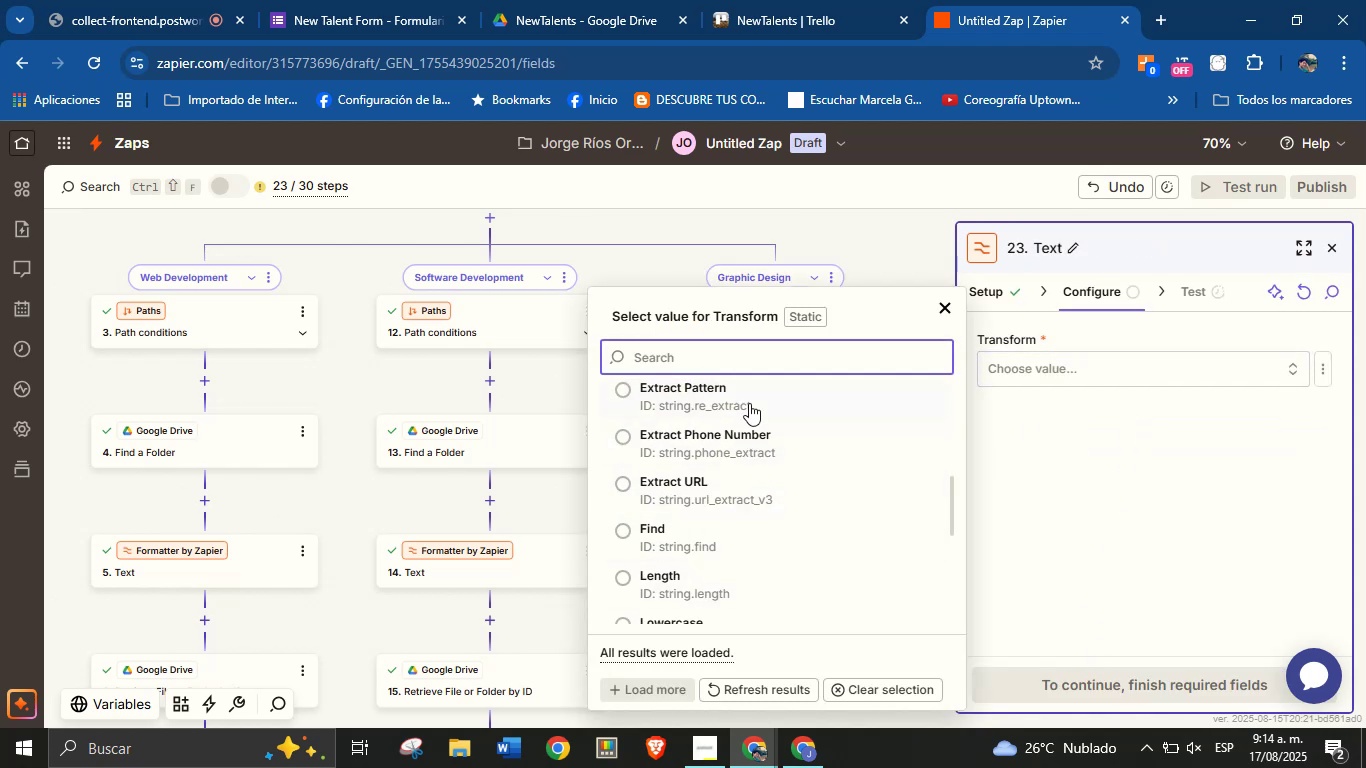 
left_click([749, 403])
 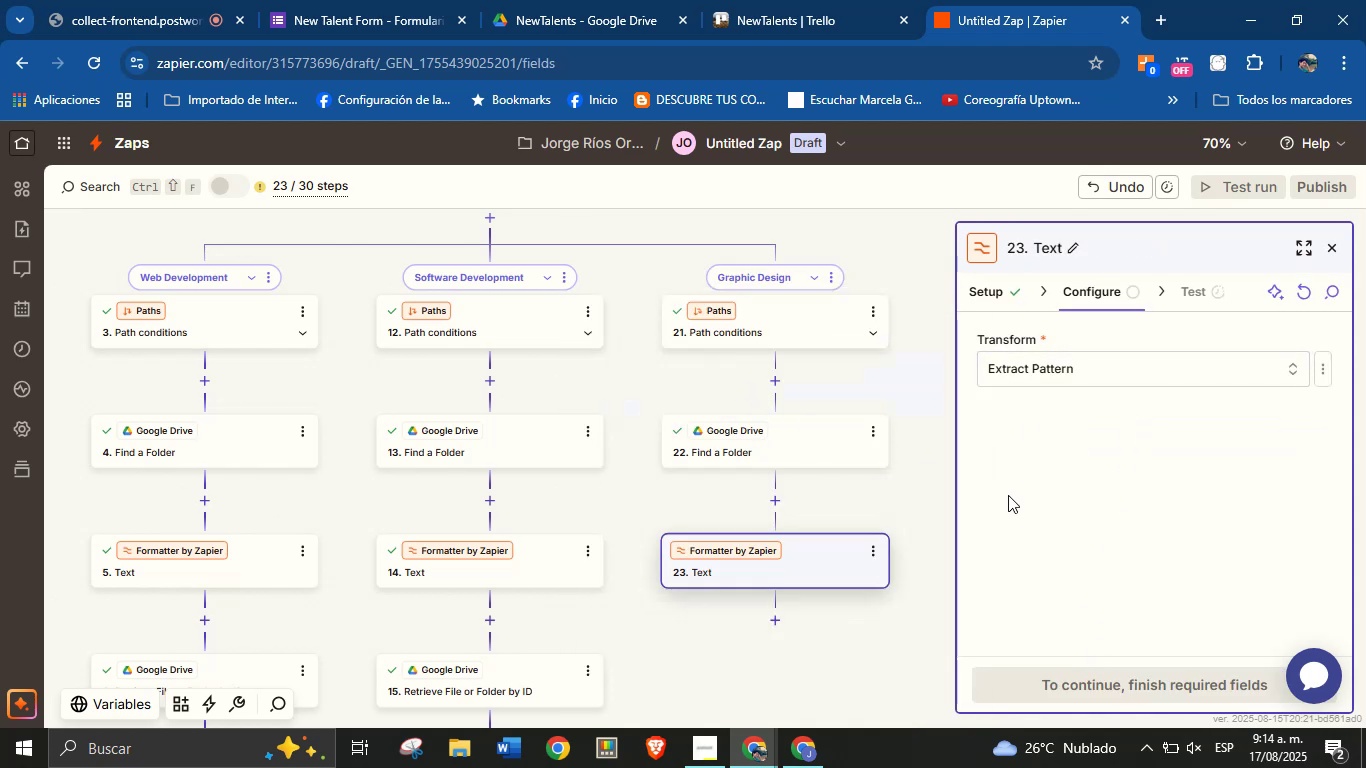 
left_click([1028, 500])
 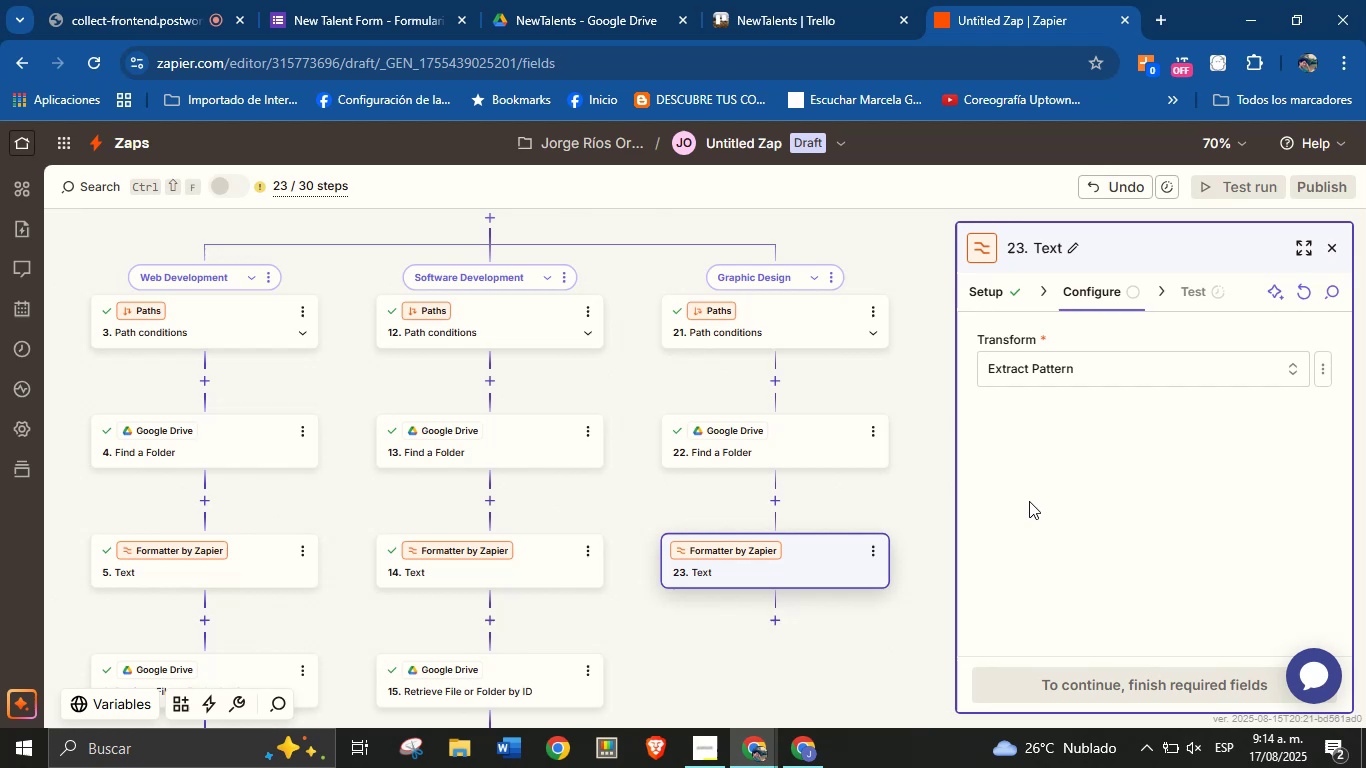 
mouse_move([1108, 514])
 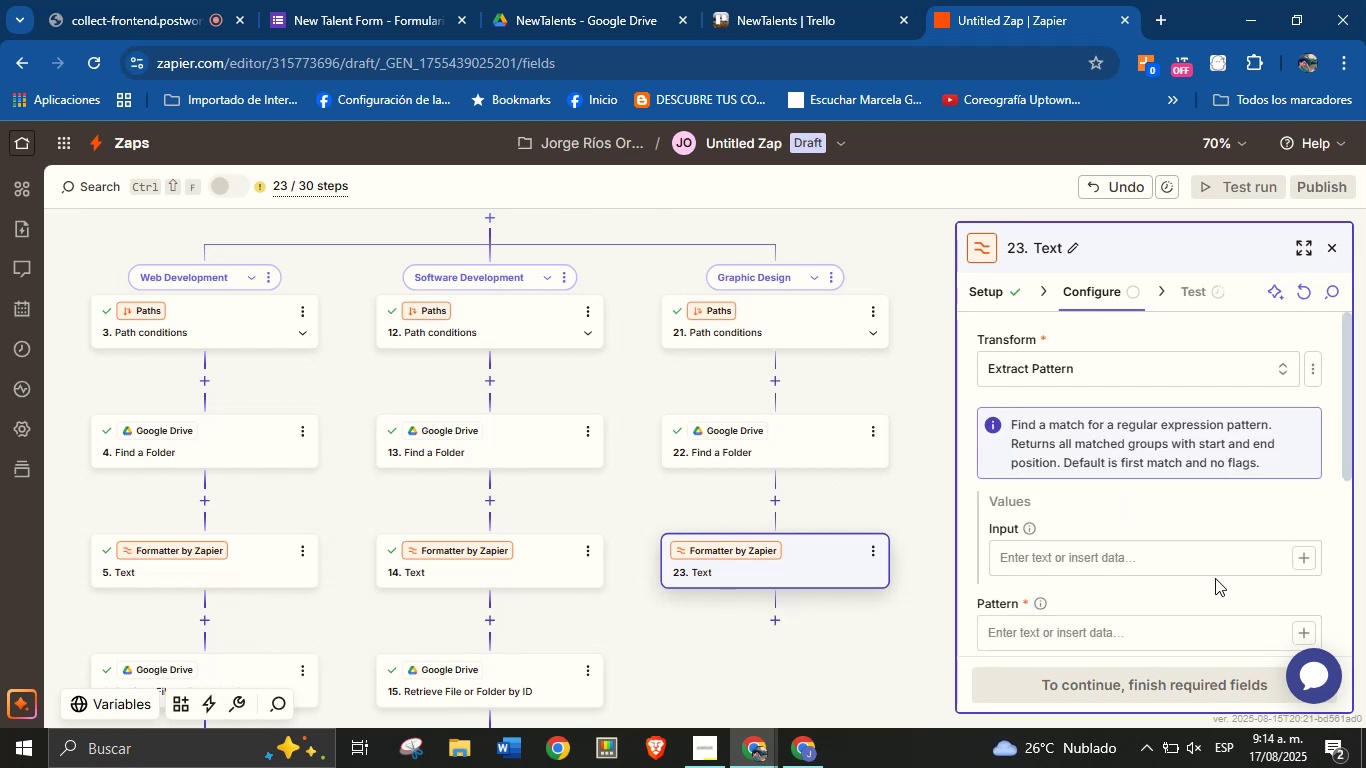 
left_click([1298, 556])
 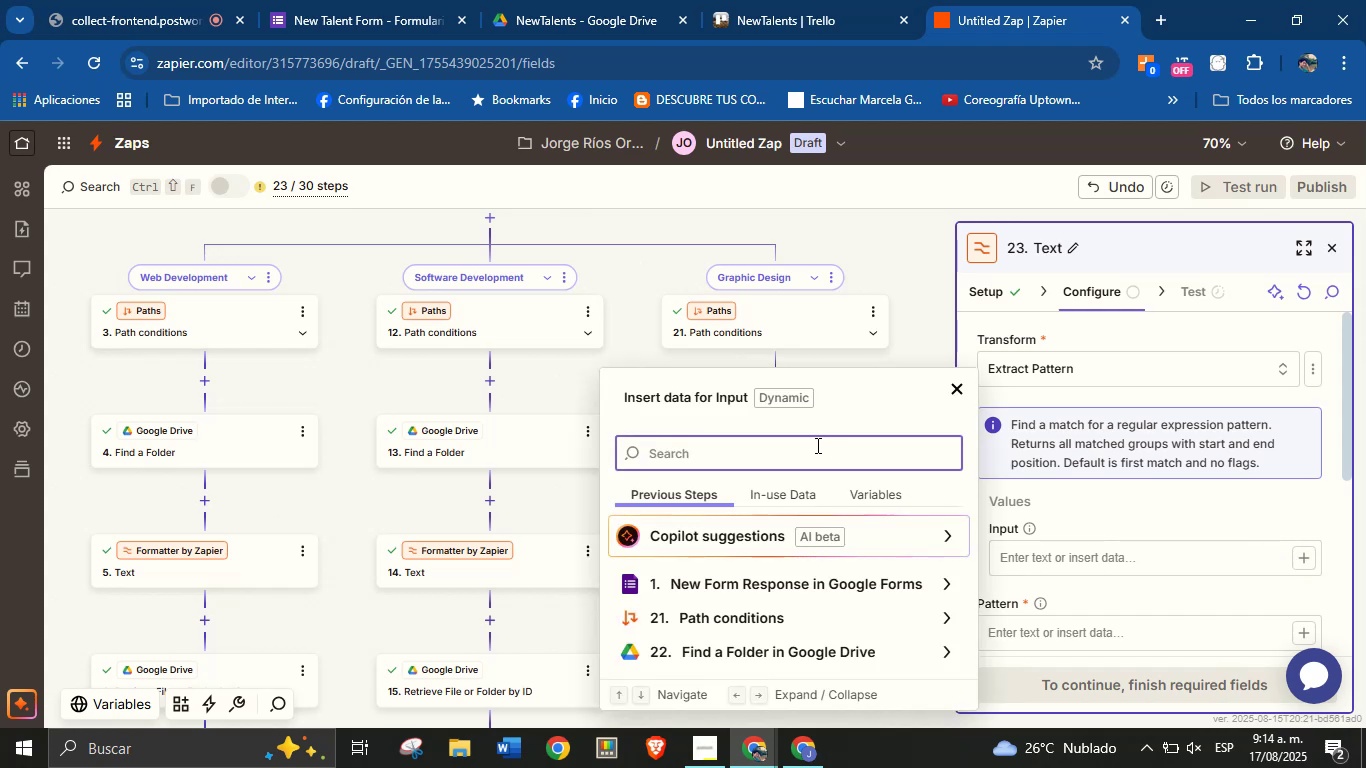 
type(res)
 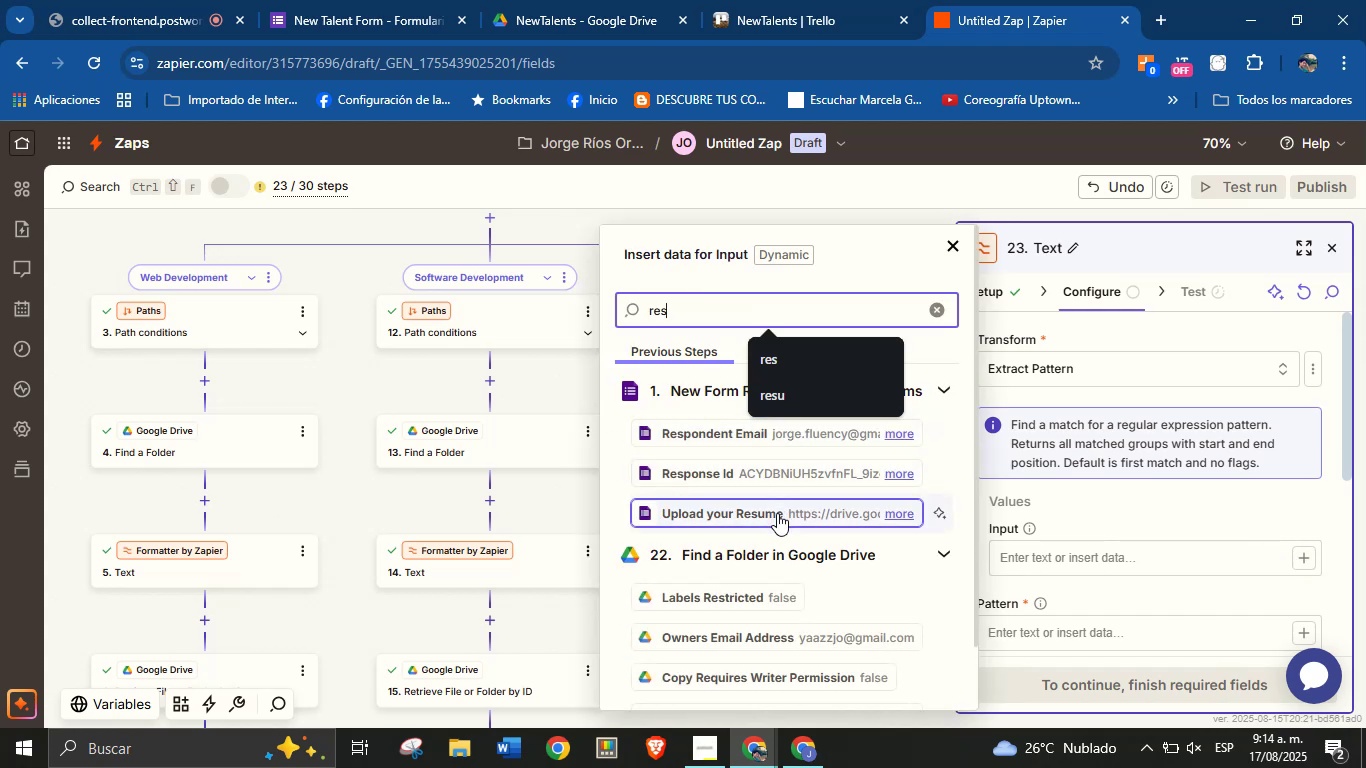 
left_click([777, 513])
 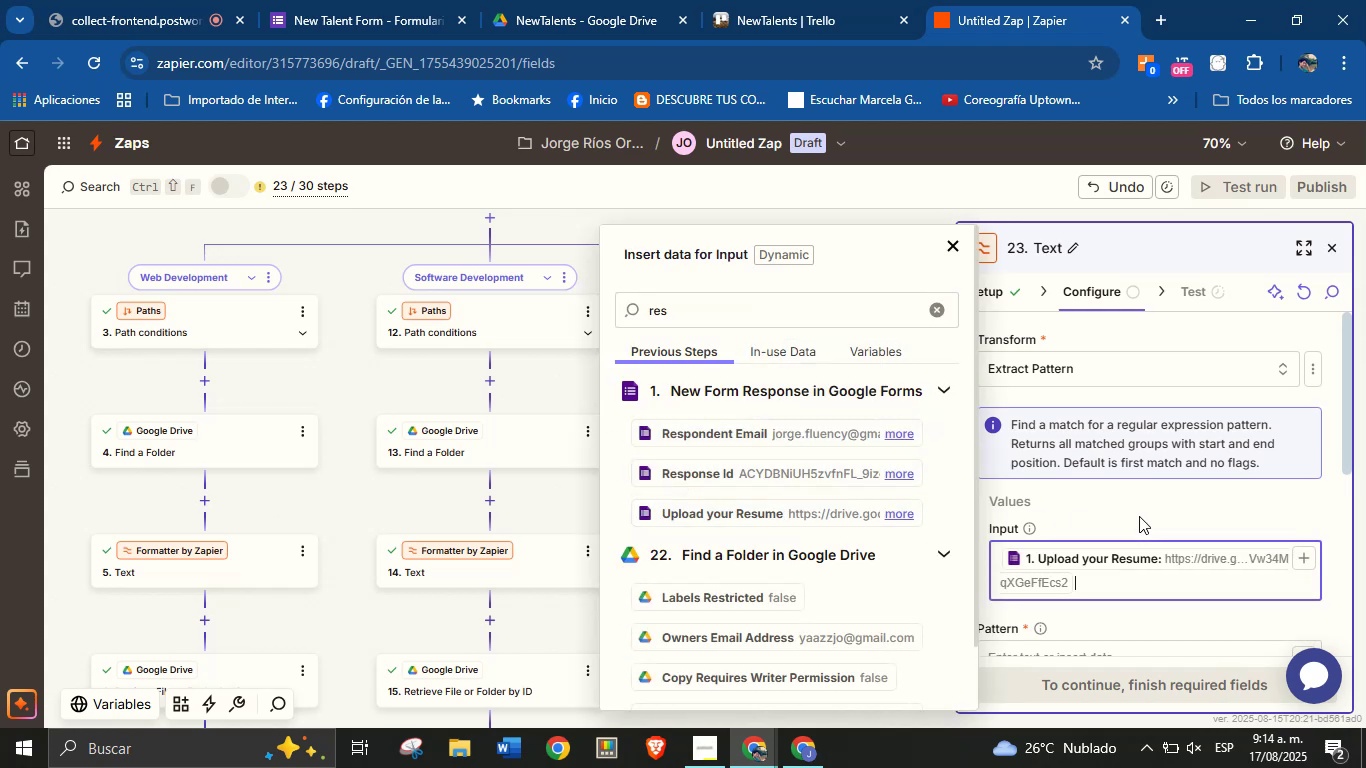 
left_click([1139, 516])
 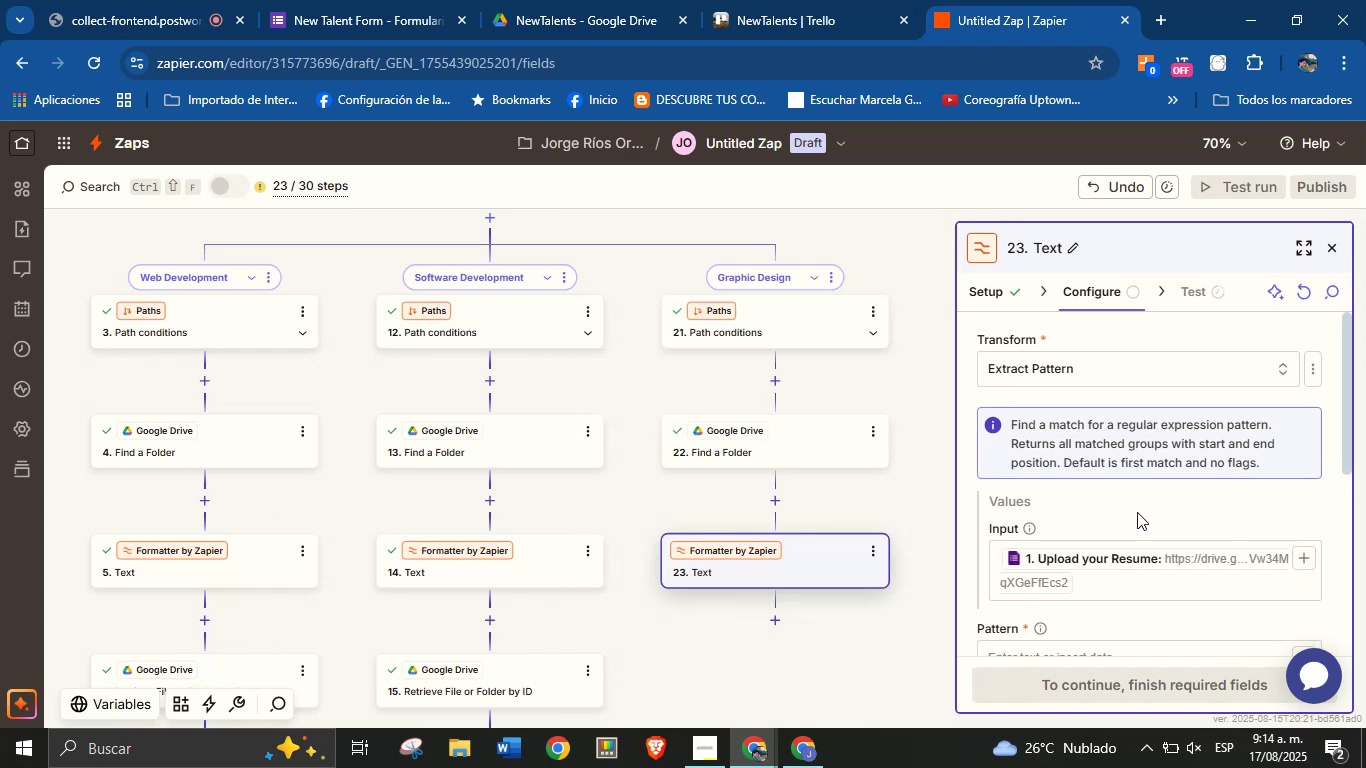 
scroll: coordinate [1134, 504], scroll_direction: down, amount: 2.0
 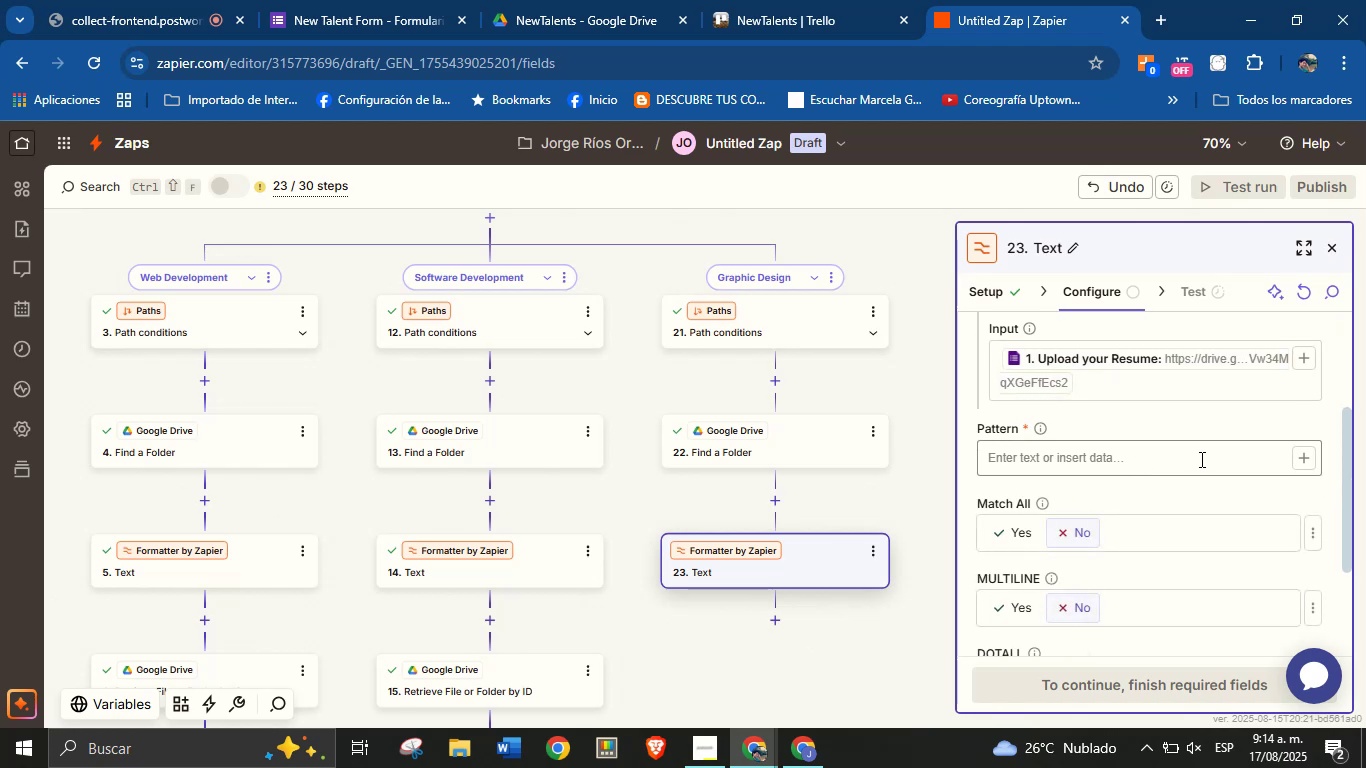 
left_click([1216, 455])
 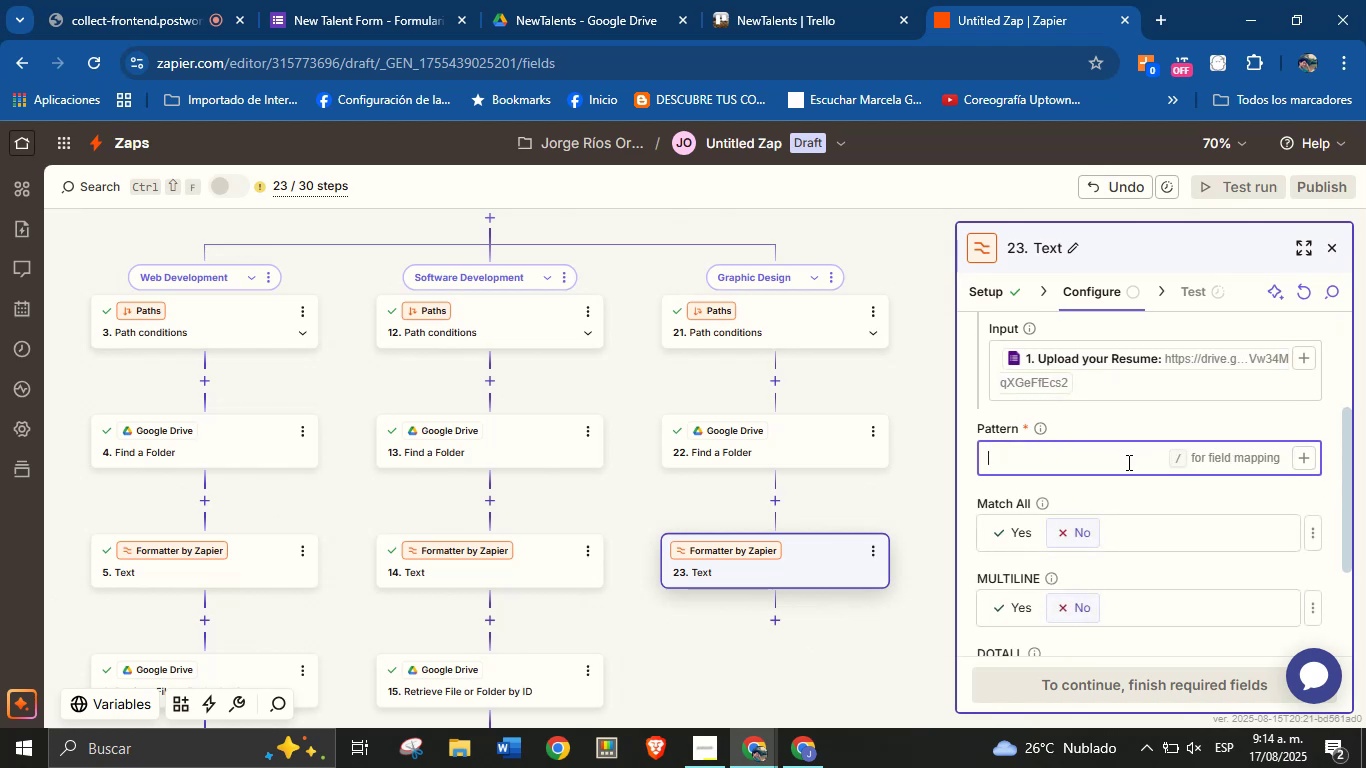 
key(Meta+V)
 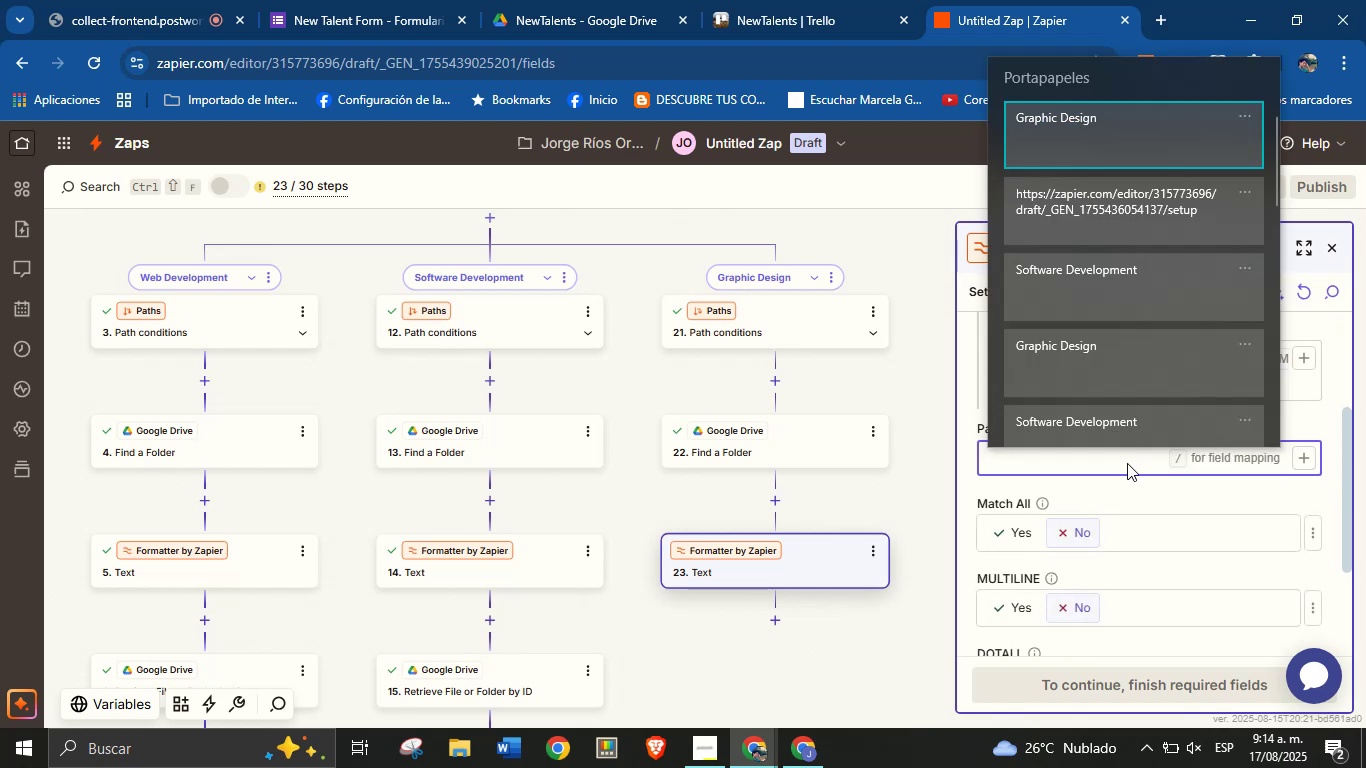 
scroll: coordinate [1114, 358], scroll_direction: down, amount: 16.0
 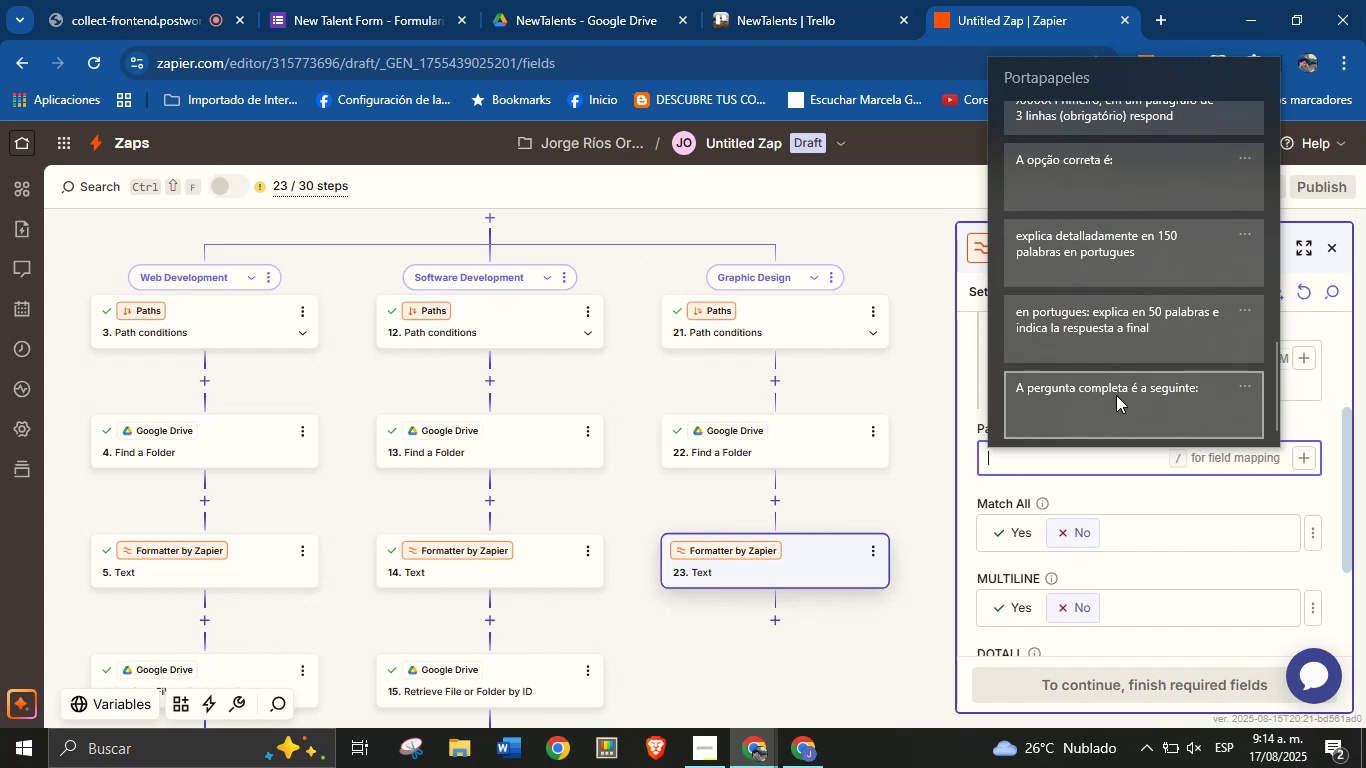 
scroll: coordinate [1117, 386], scroll_direction: up, amount: 10.0
 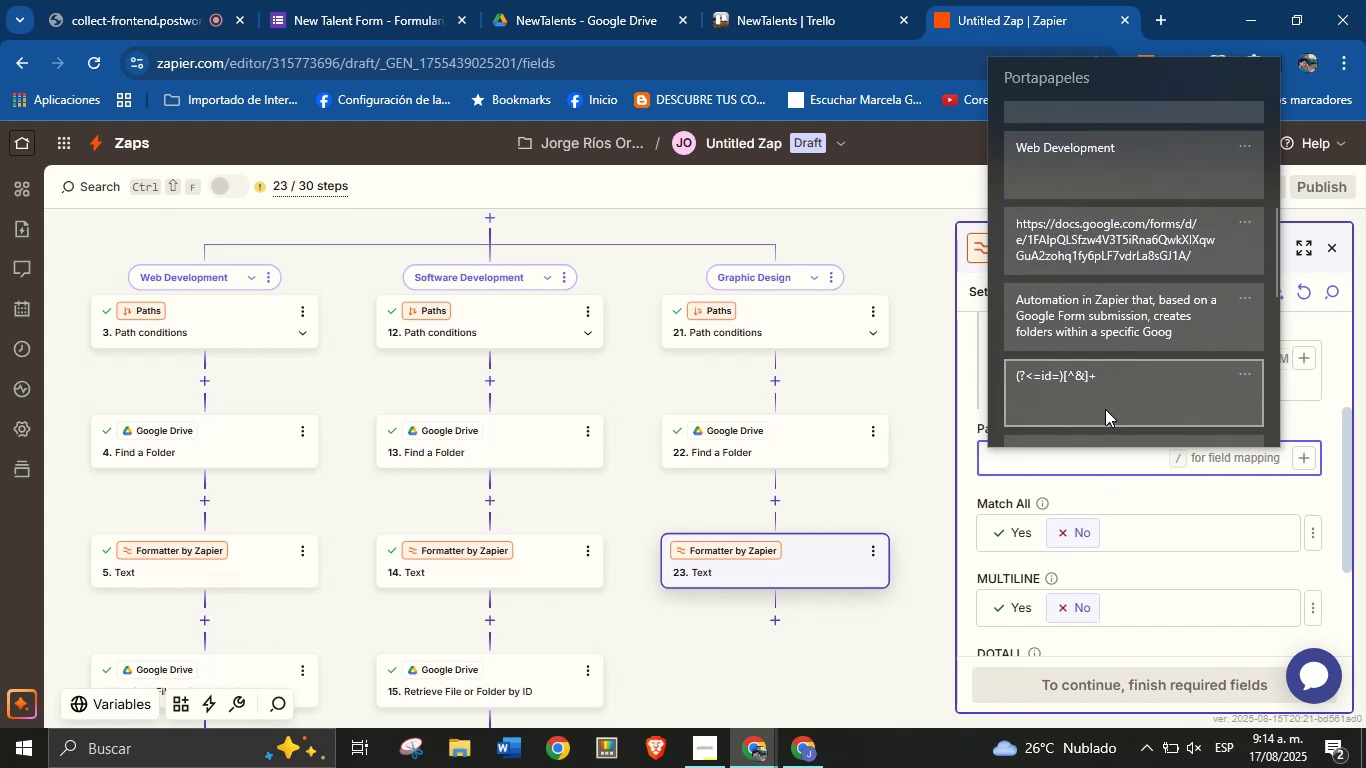 
left_click([1120, 486])
 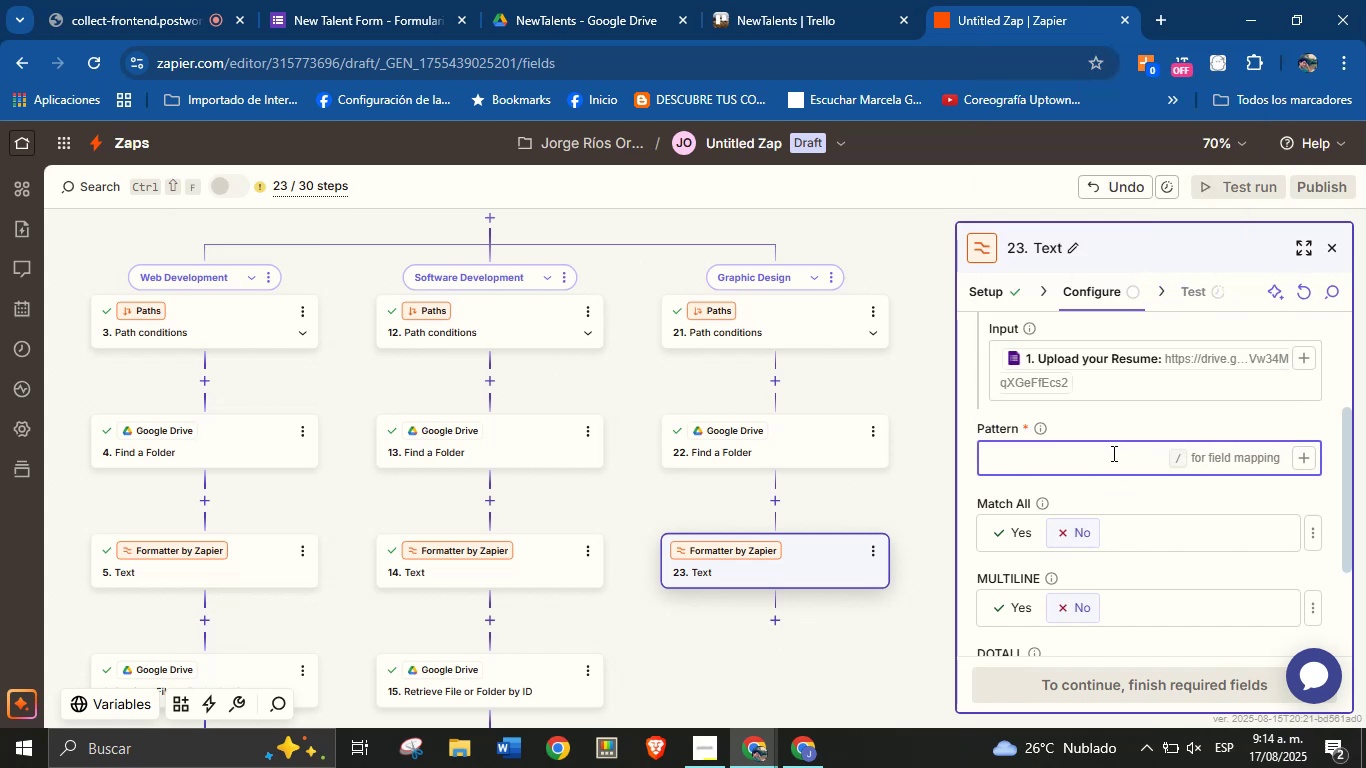 
key(Meta+V)
 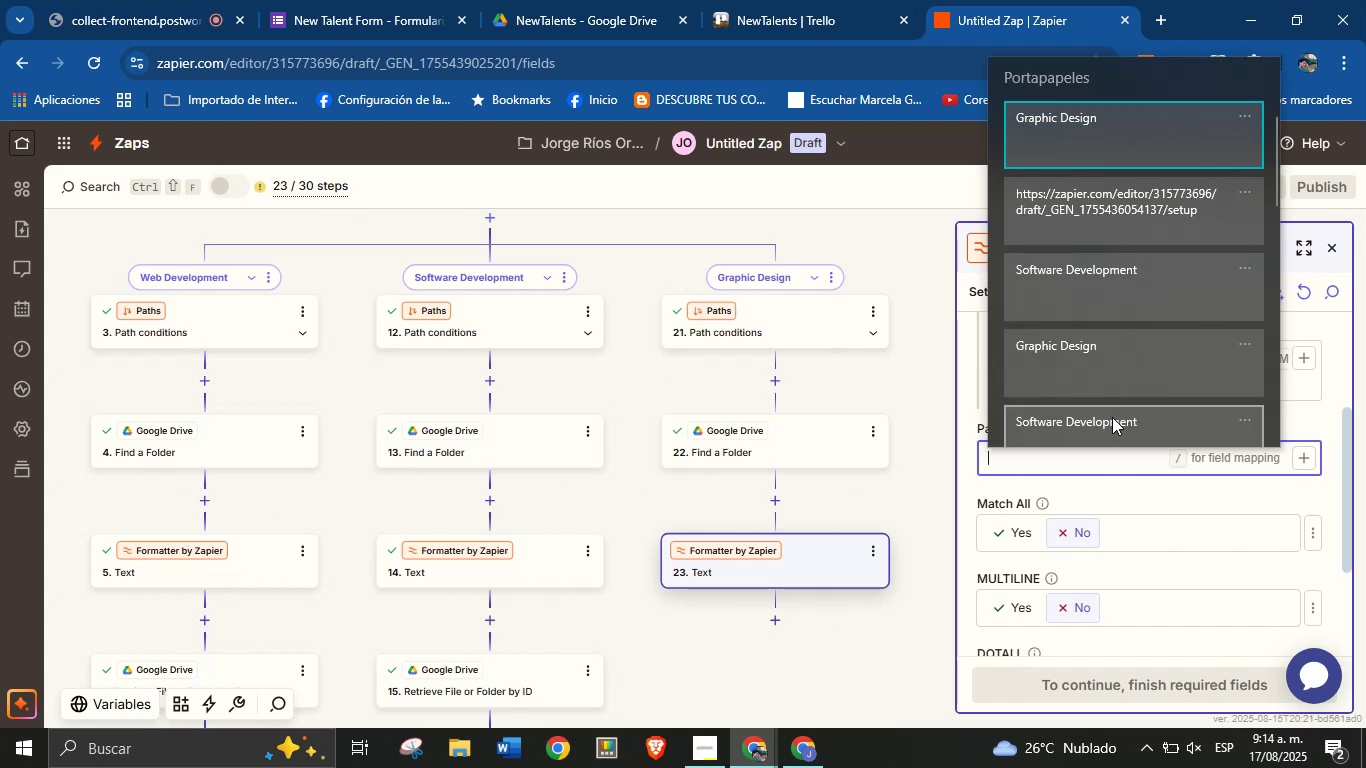 
scroll: coordinate [1121, 295], scroll_direction: down, amount: 8.0
 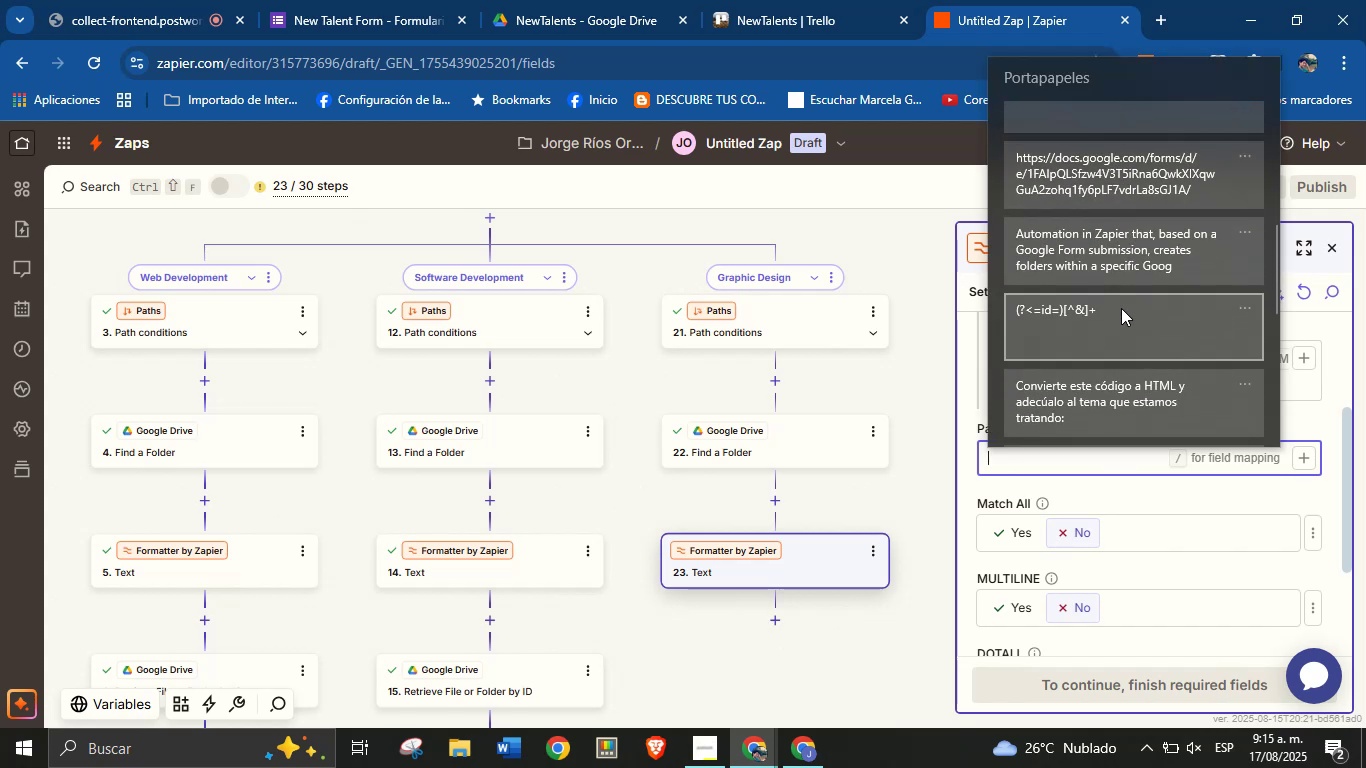 
left_click([1119, 314])
 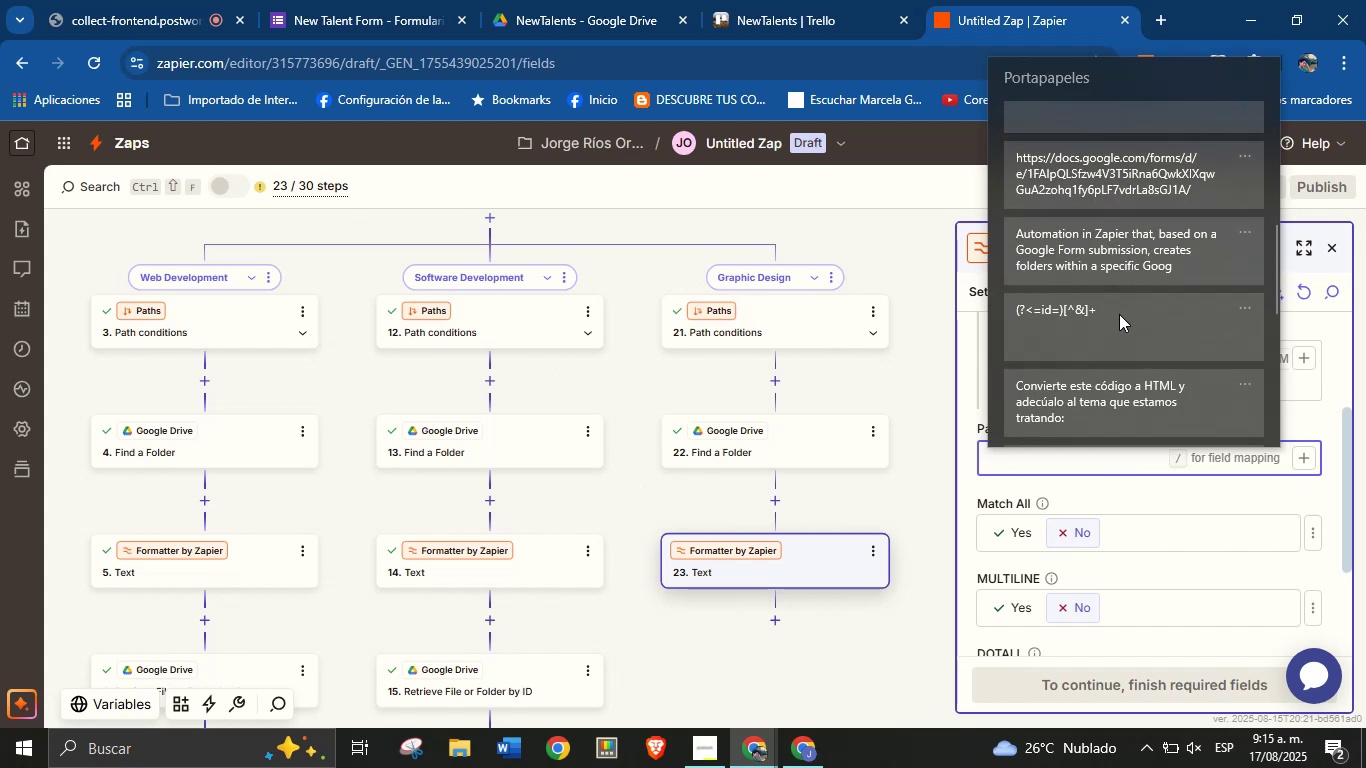 
key(Control+ControlLeft)
 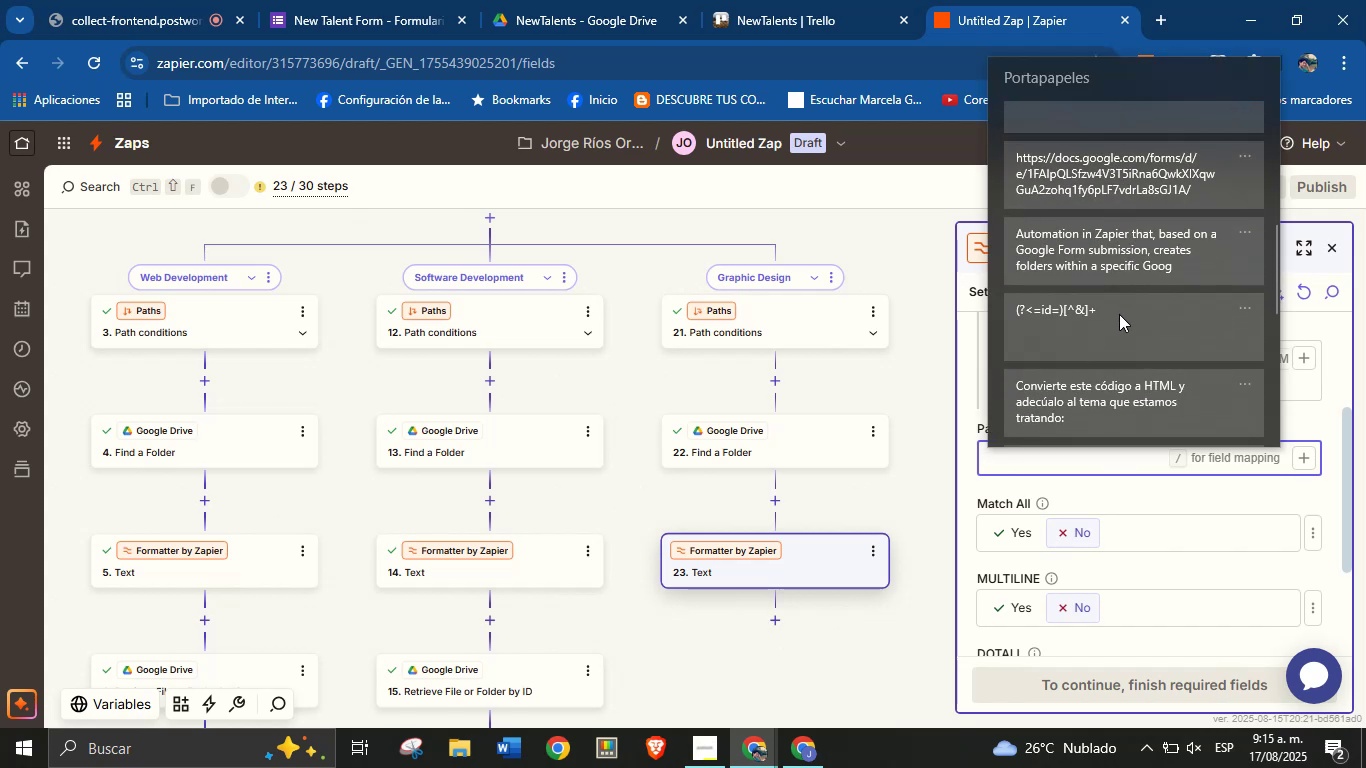 
key(Control+V)
 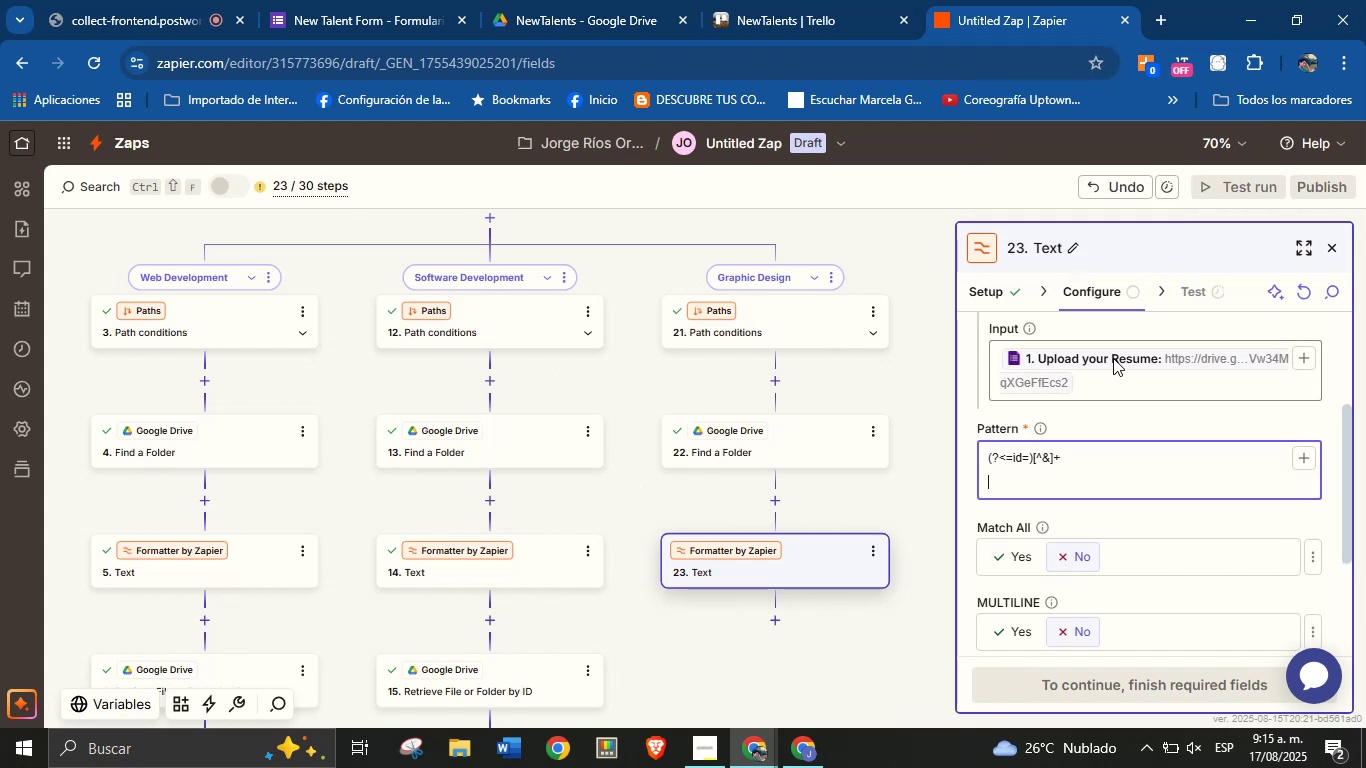 
key(Backspace)
 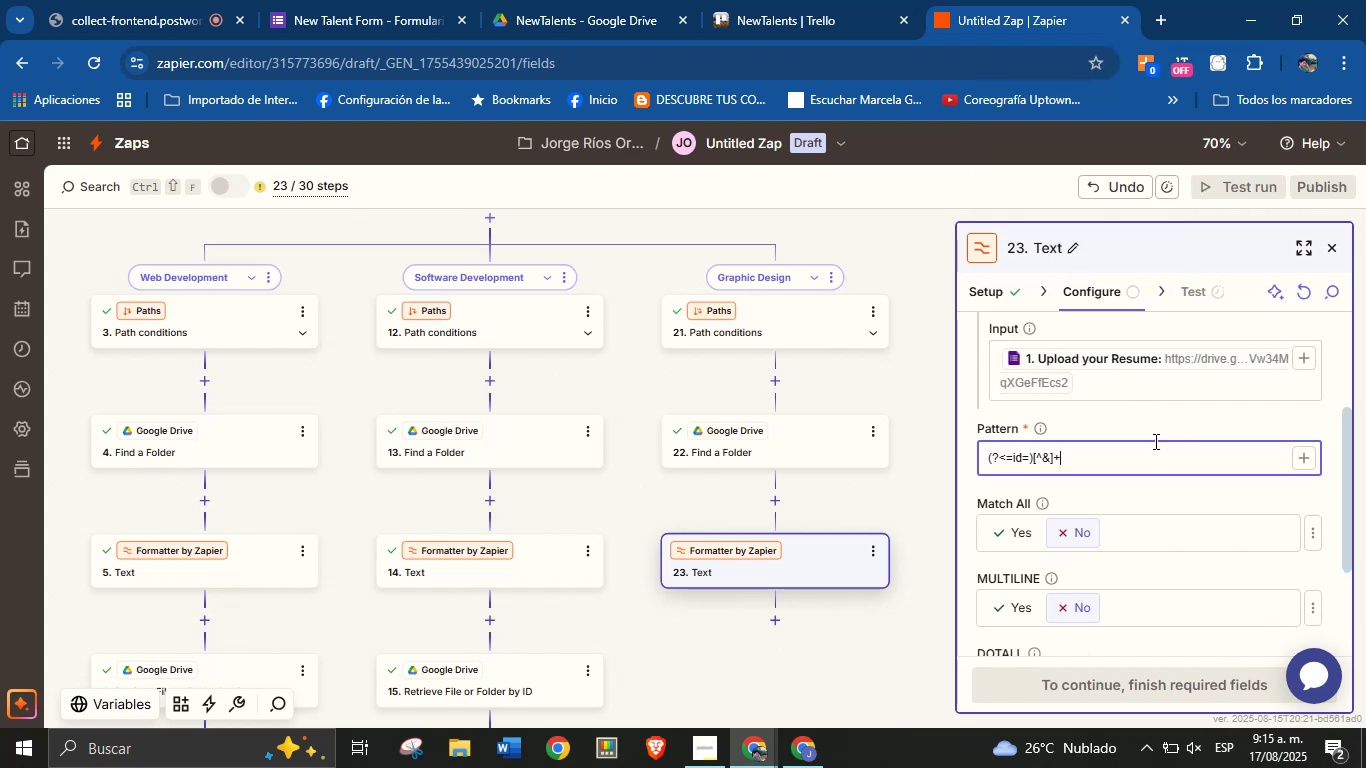 
left_click([1166, 425])
 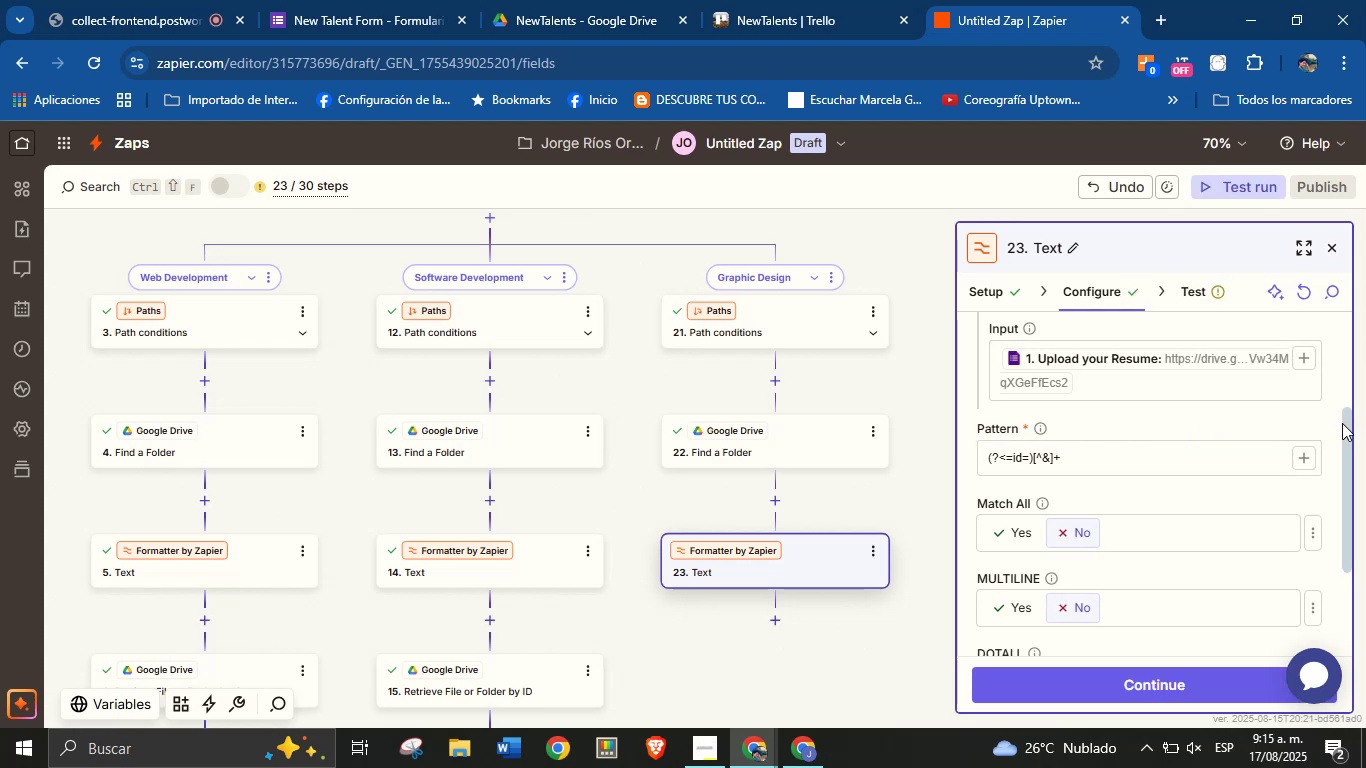 
left_click_drag(start_coordinate=[1346, 419], to_coordinate=[1327, 533])
 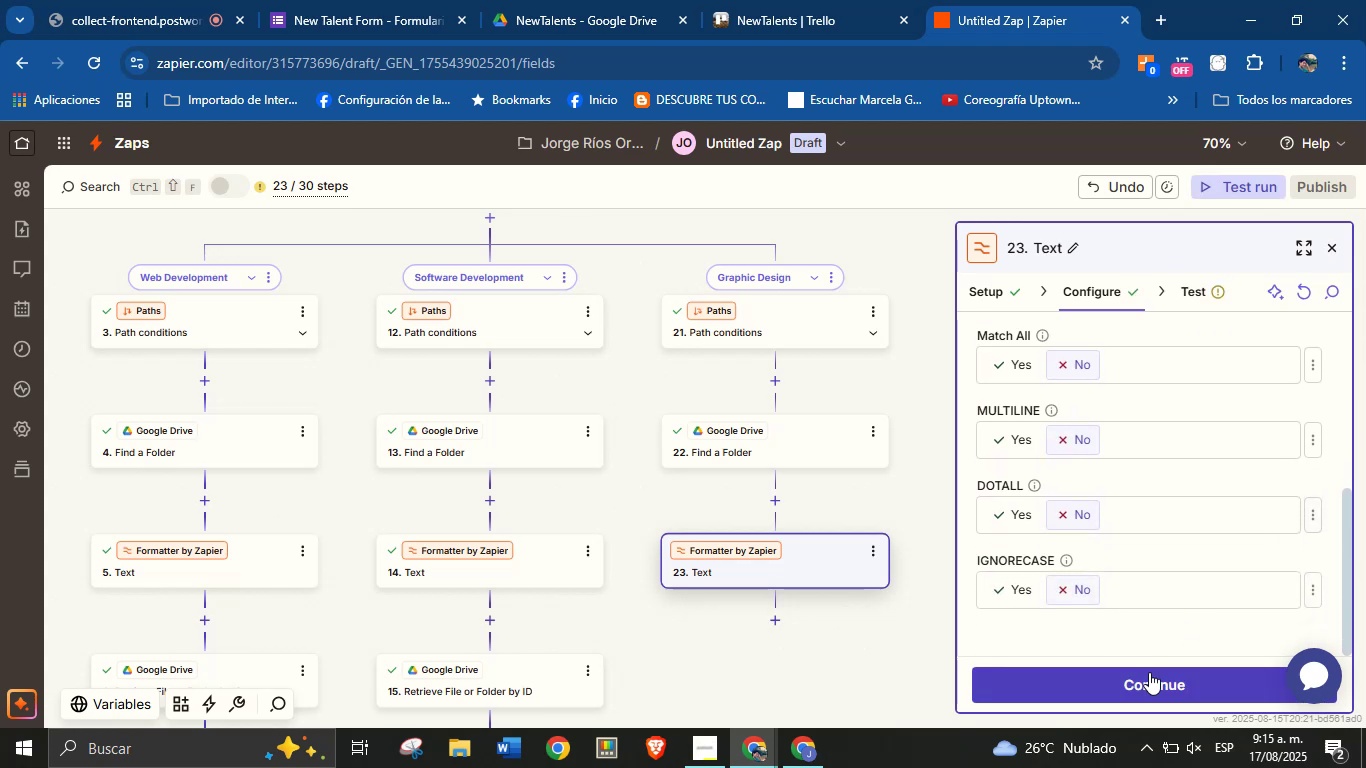 
left_click([1151, 672])
 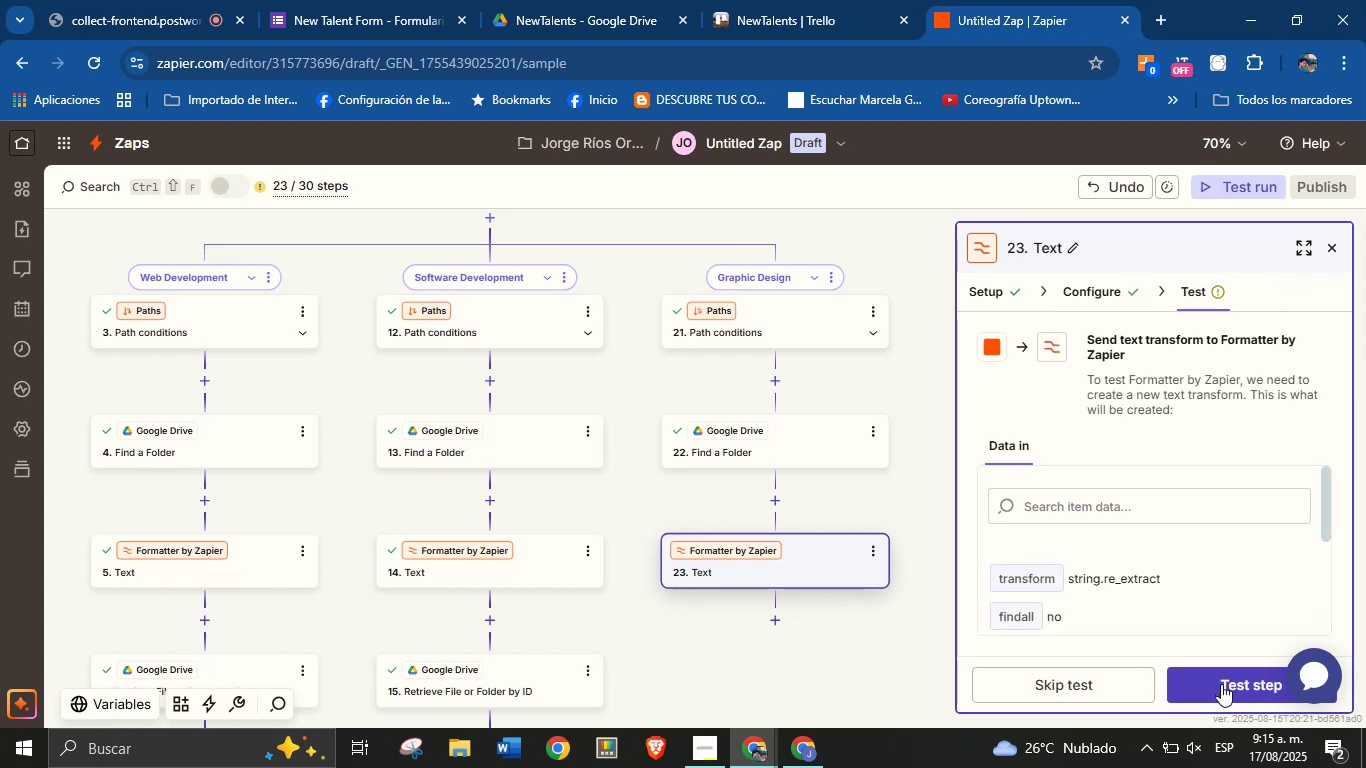 
left_click([1224, 680])
 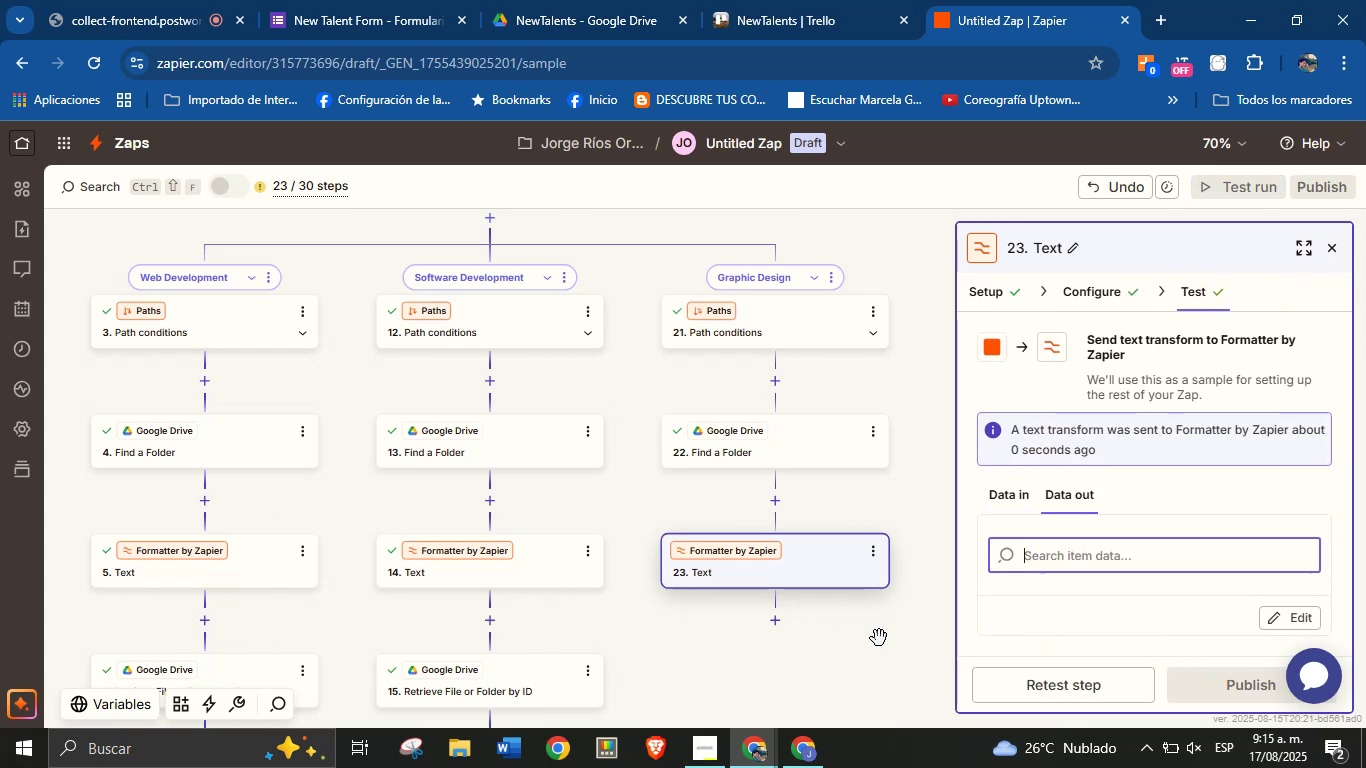 
left_click_drag(start_coordinate=[920, 635], to_coordinate=[924, 554])
 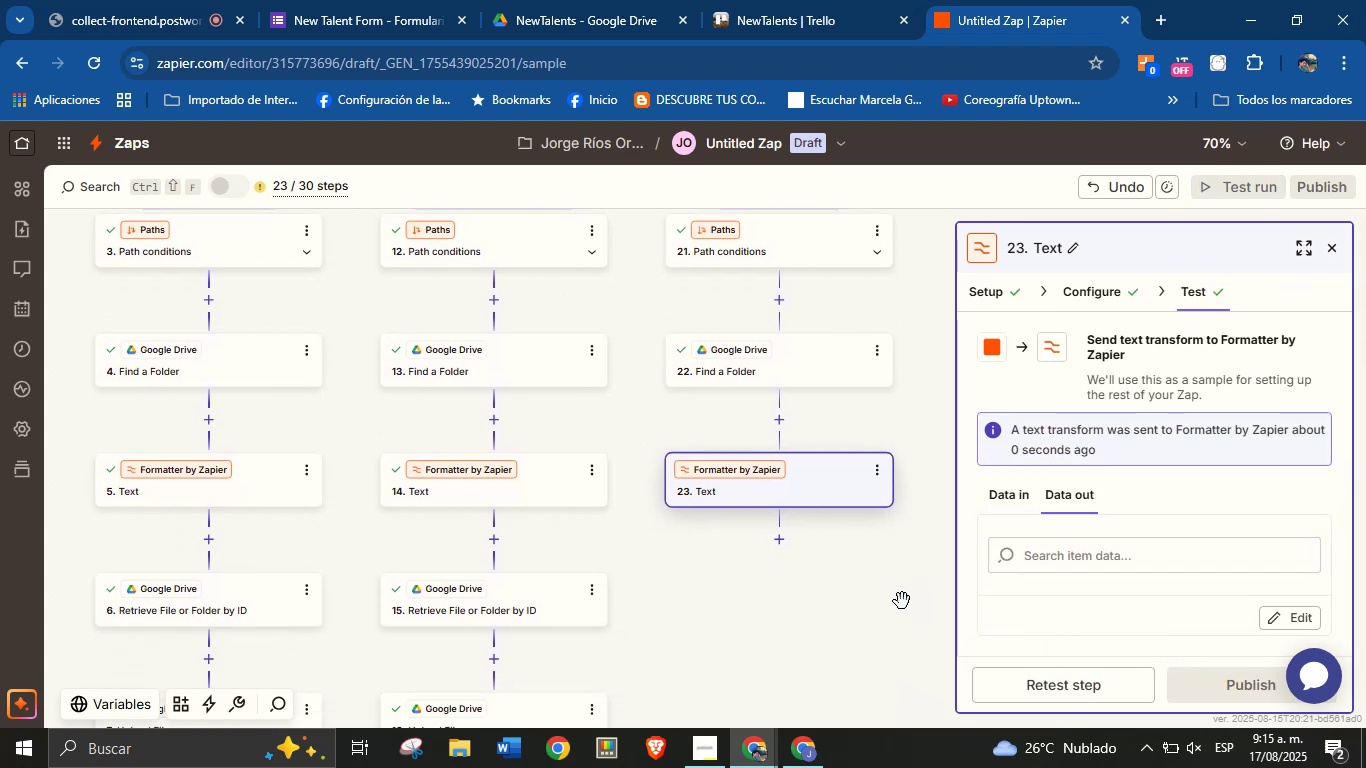 
left_click_drag(start_coordinate=[903, 599], to_coordinate=[922, 548])
 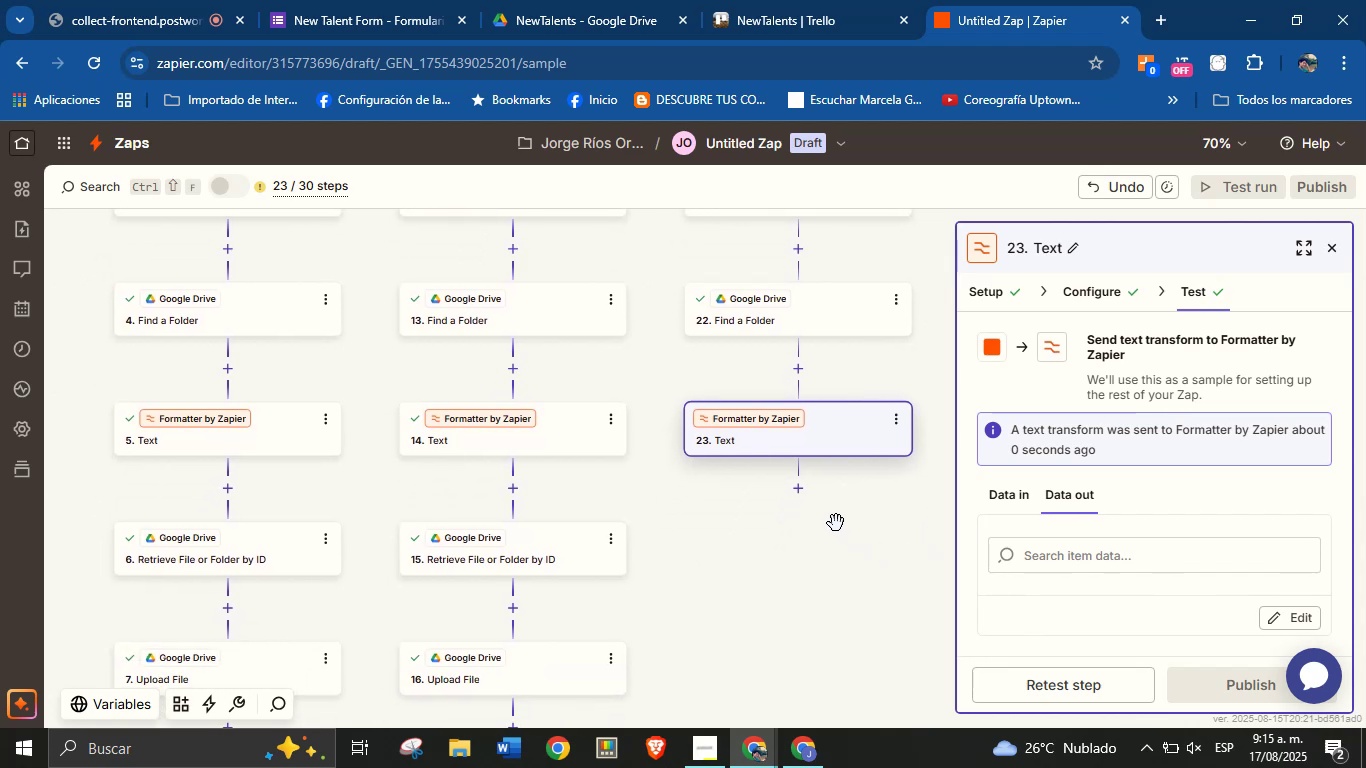 
left_click_drag(start_coordinate=[839, 536], to_coordinate=[835, 502])
 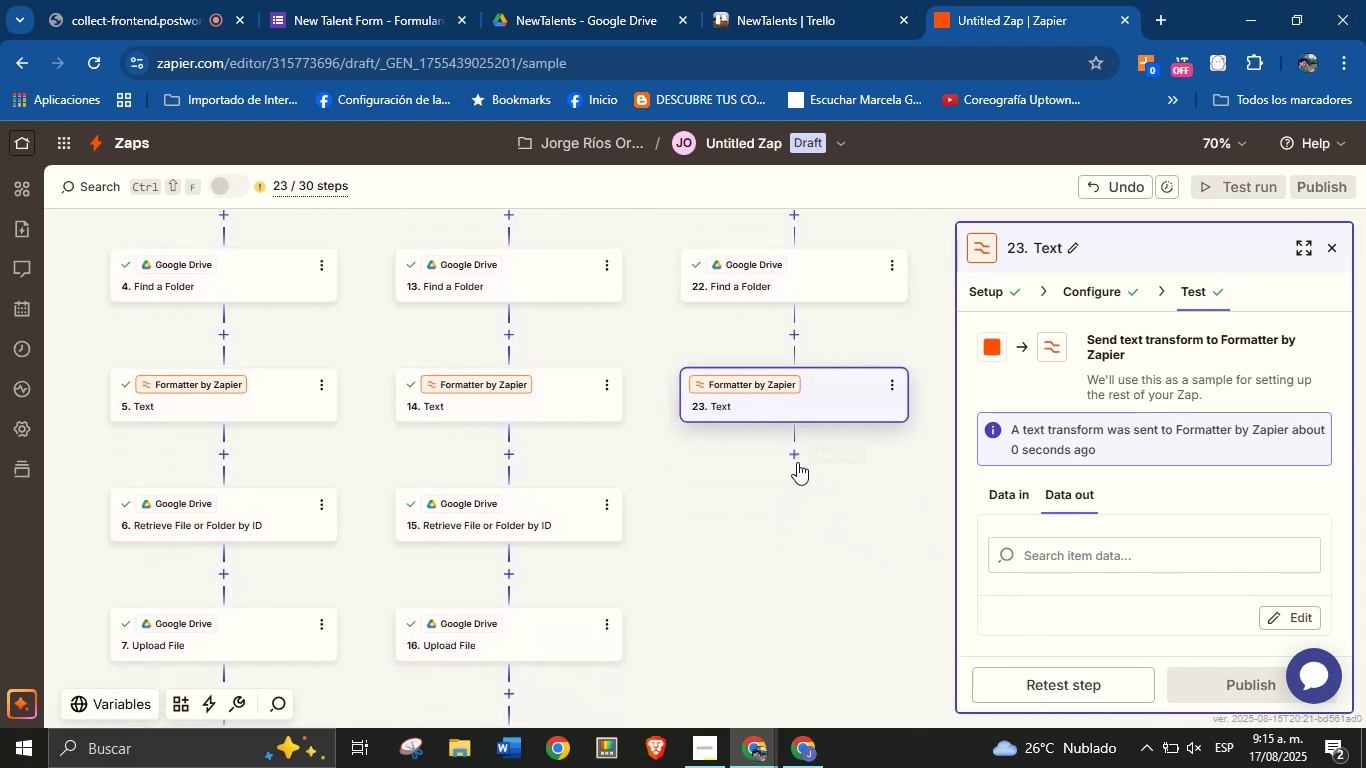 
left_click([797, 459])
 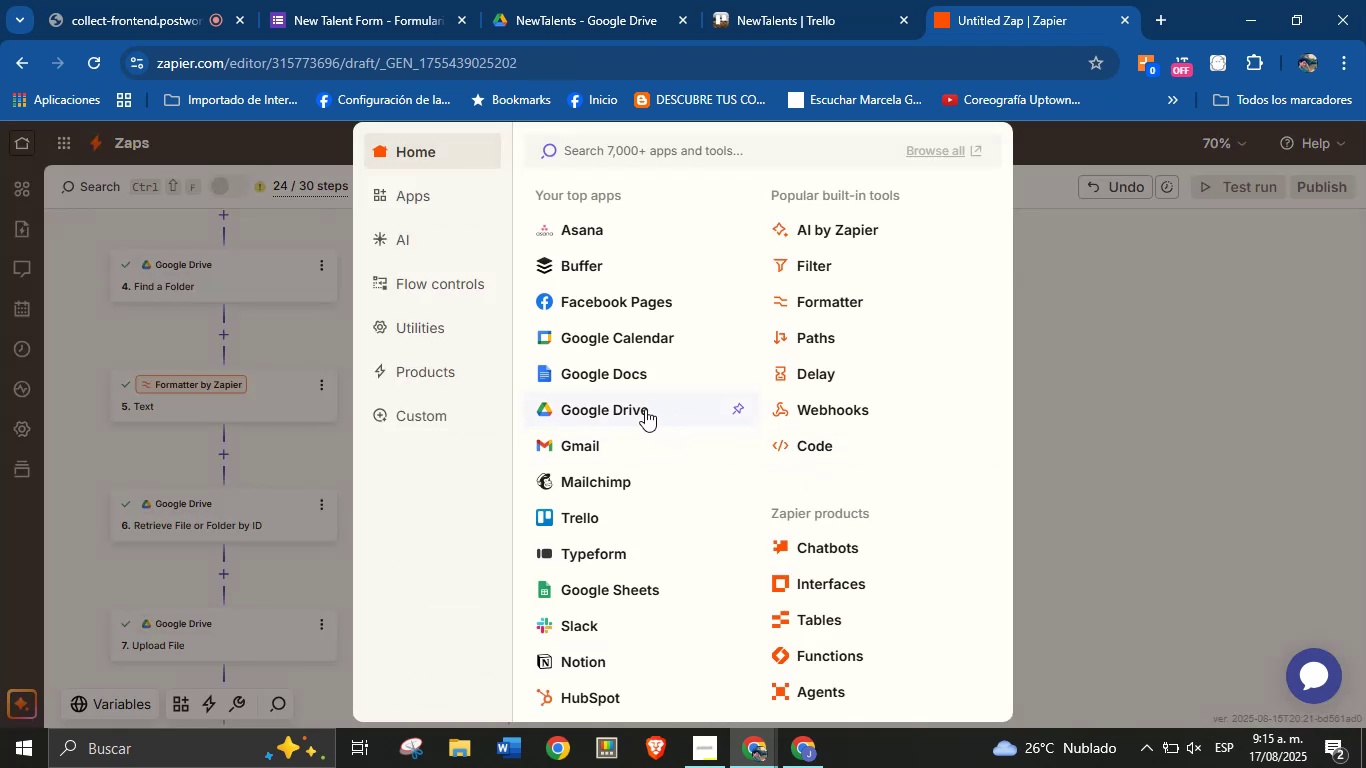 
left_click([645, 409])
 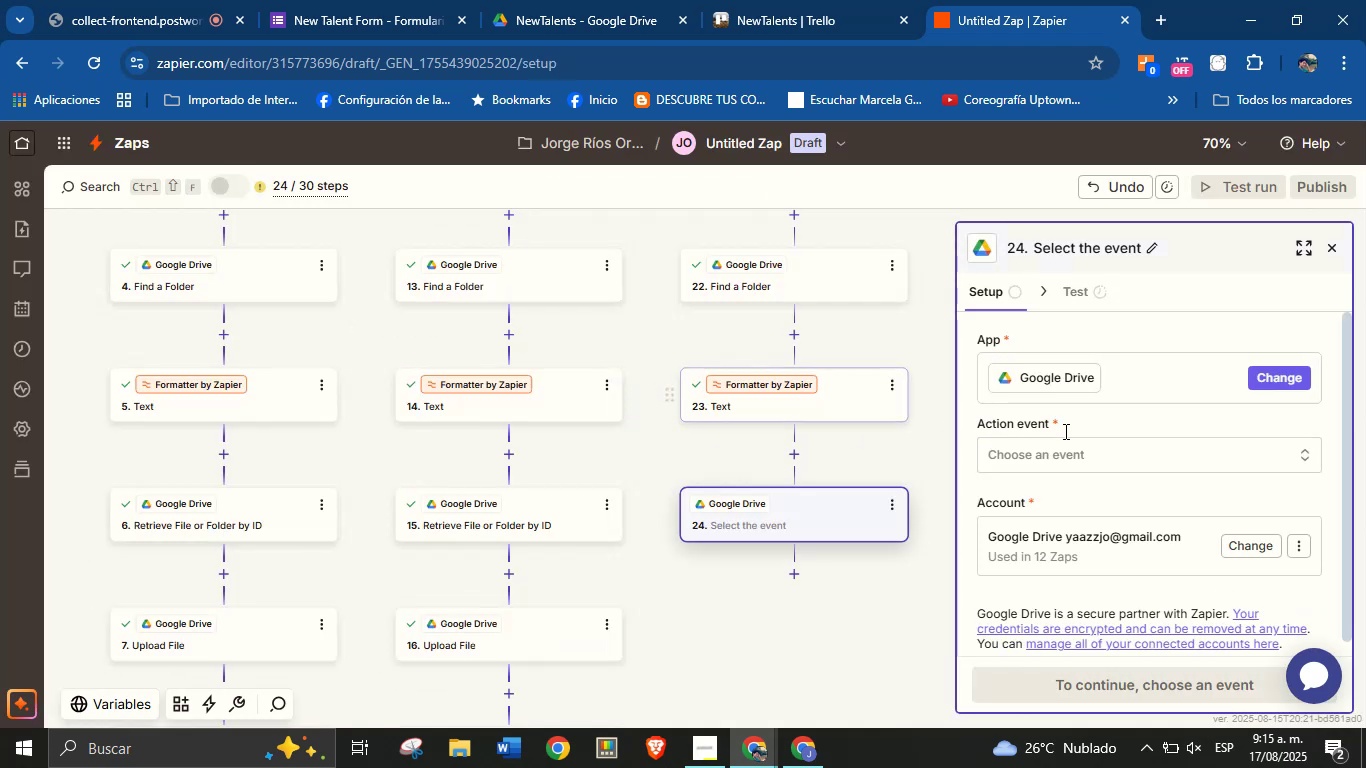 
left_click([1067, 441])
 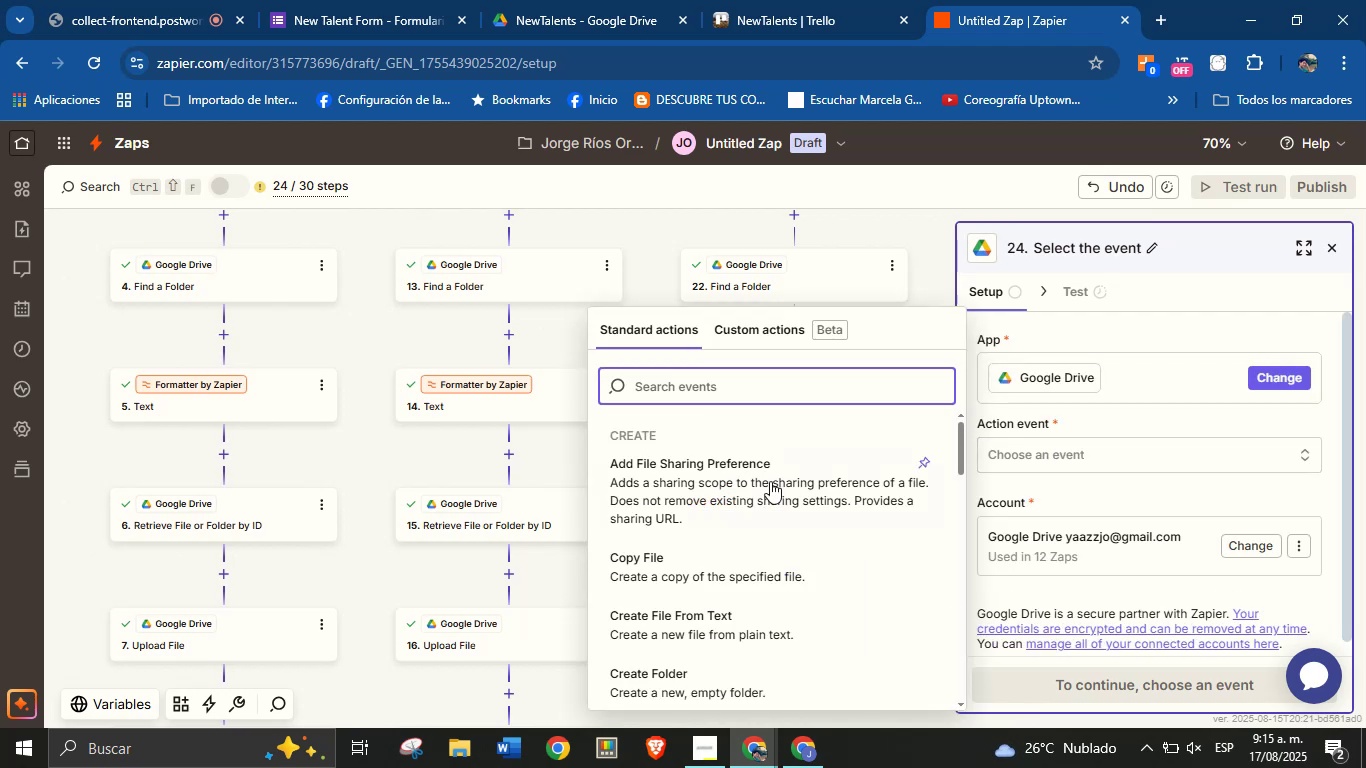 
scroll: coordinate [753, 553], scroll_direction: down, amount: 18.0
 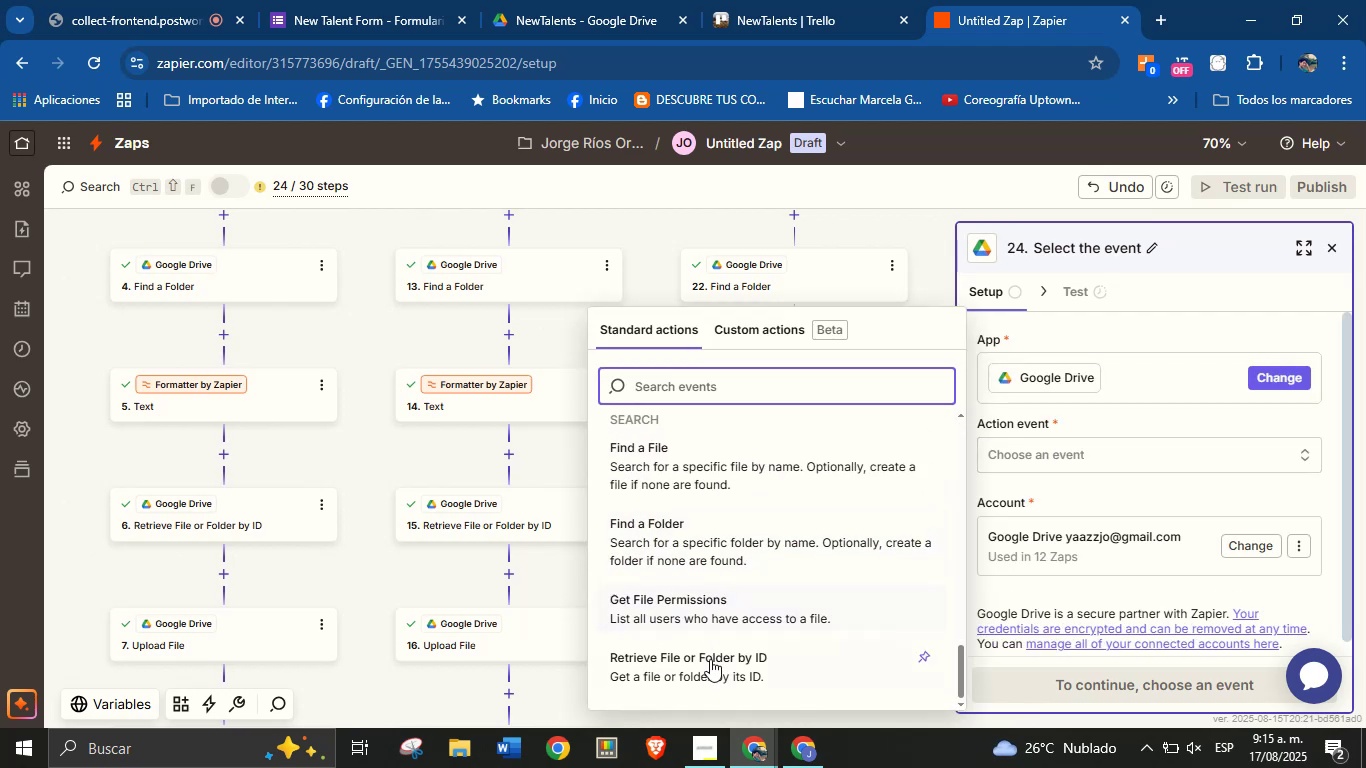 
left_click([709, 658])
 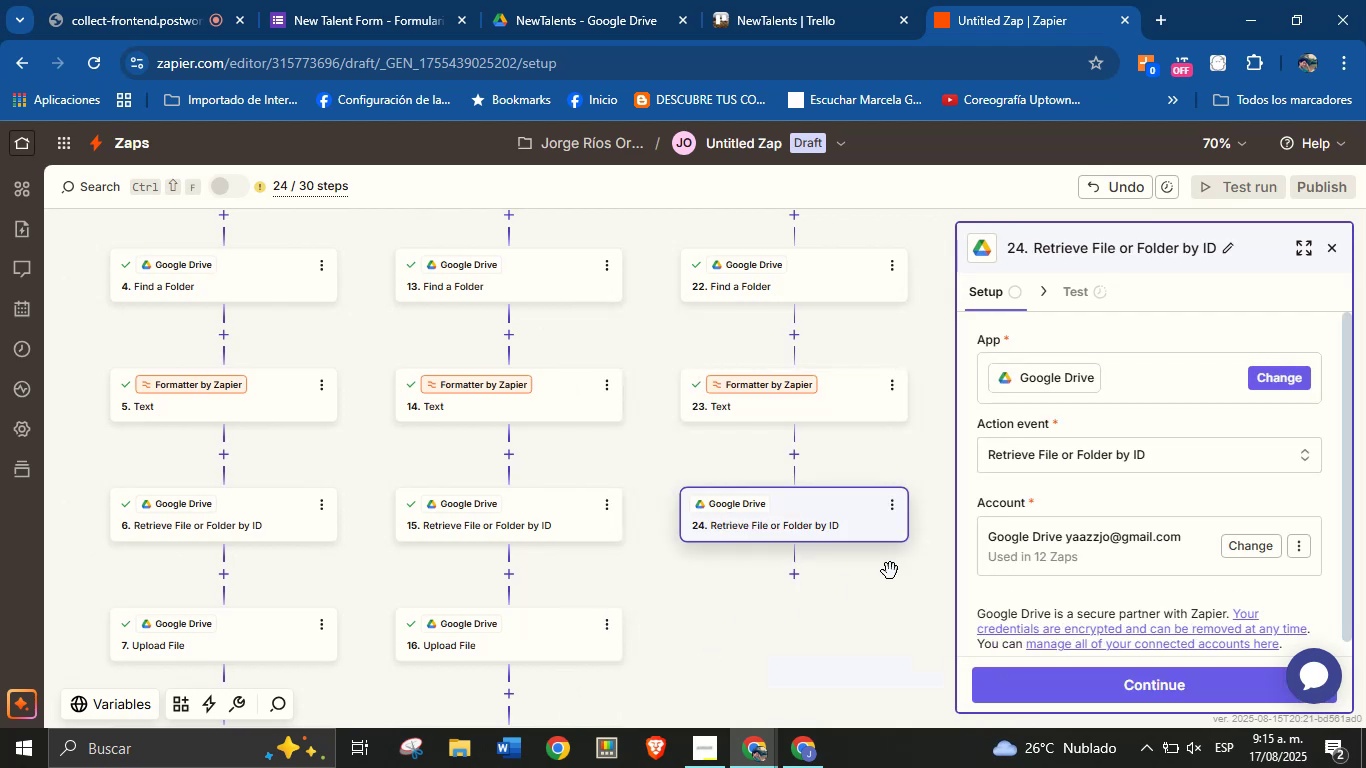 
scroll: coordinate [1047, 507], scroll_direction: down, amount: 3.0
 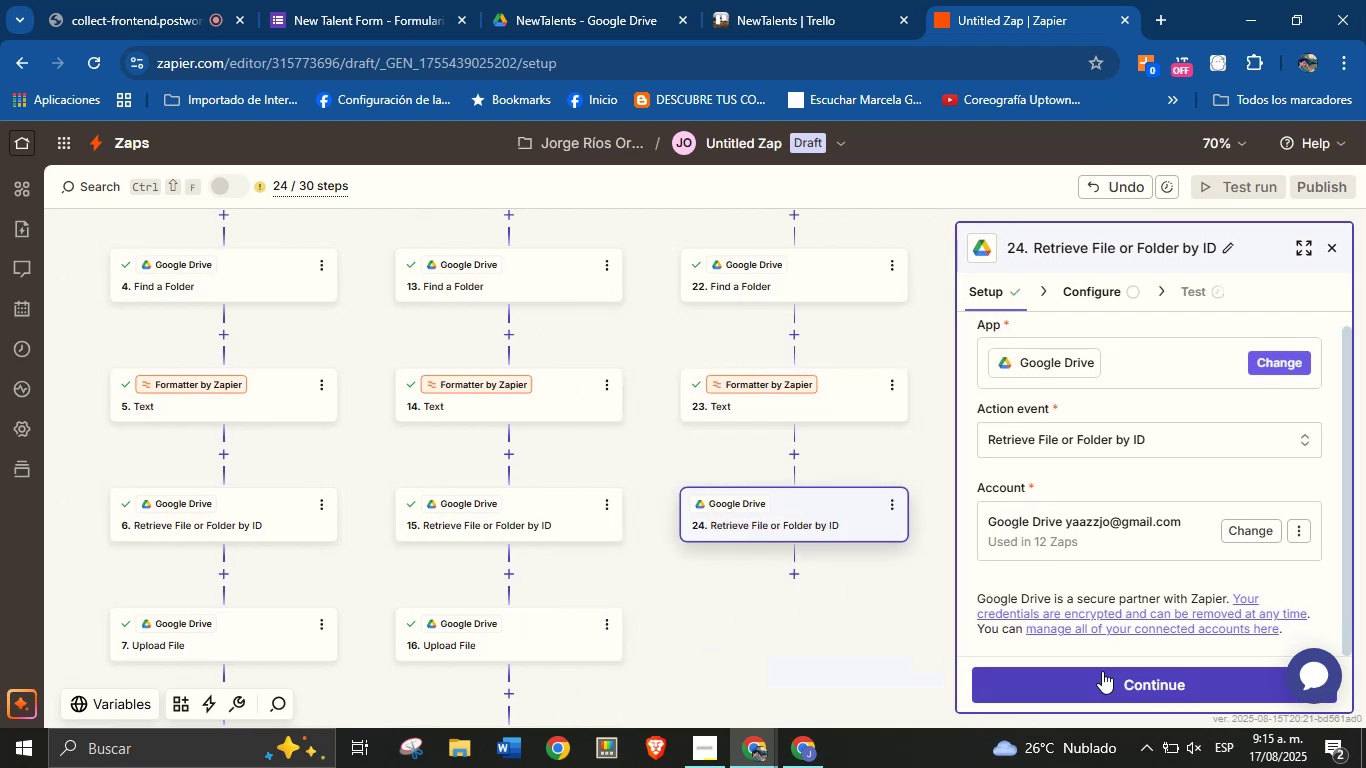 
left_click([1103, 671])
 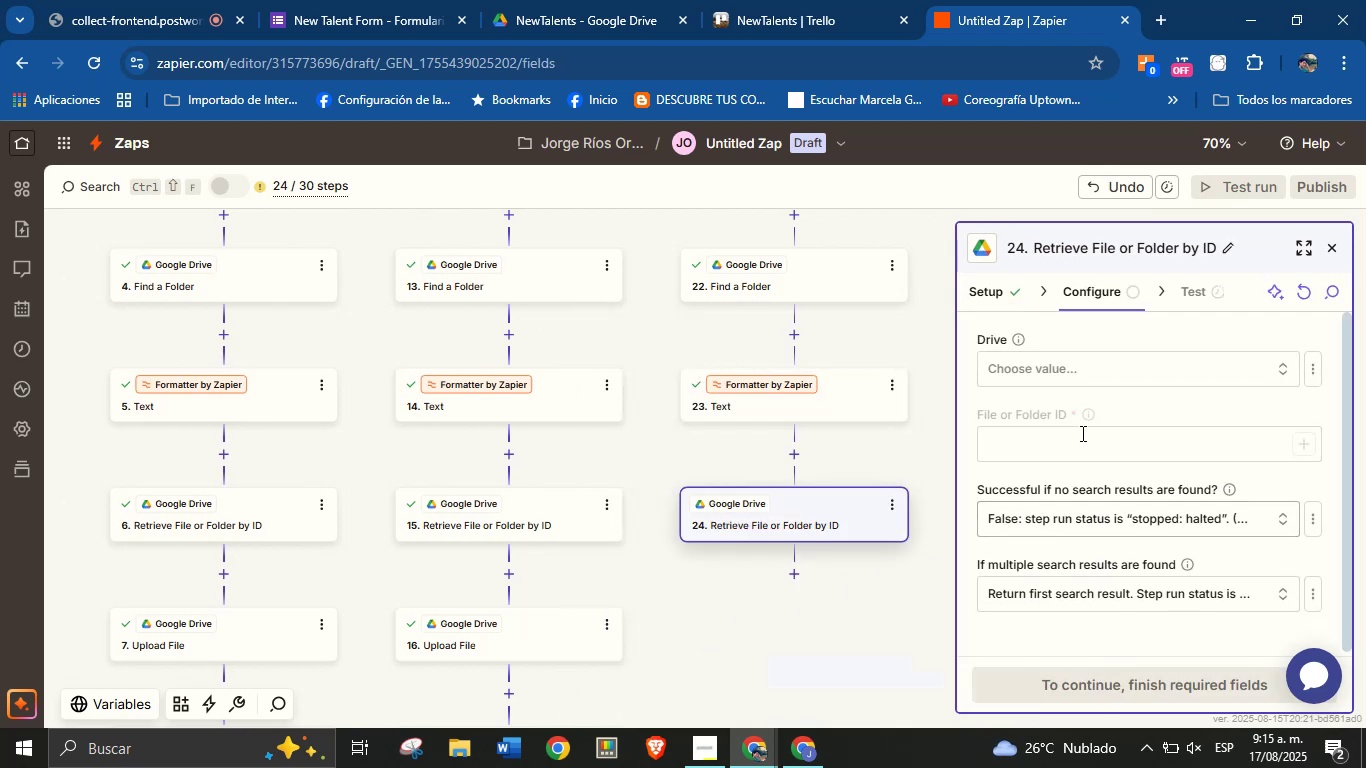 
left_click([1087, 372])
 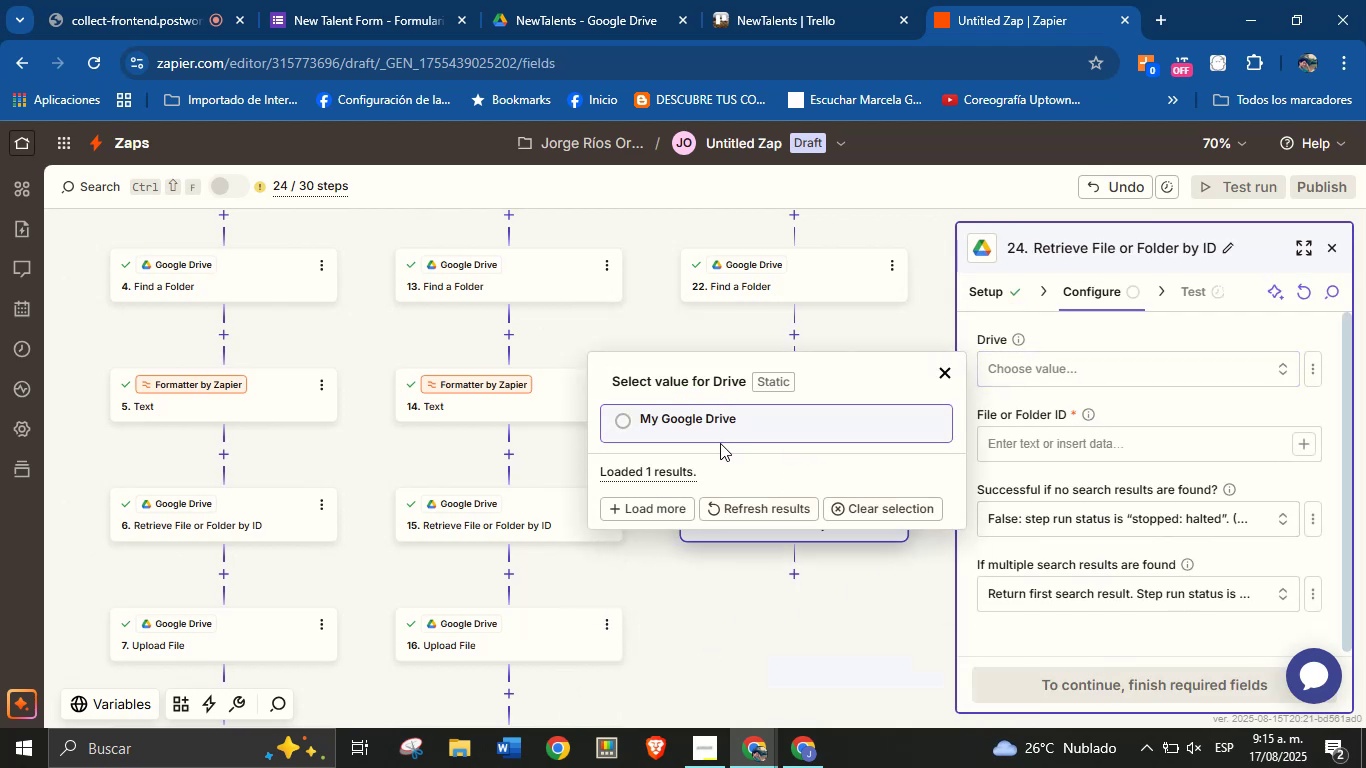 
left_click([725, 428])
 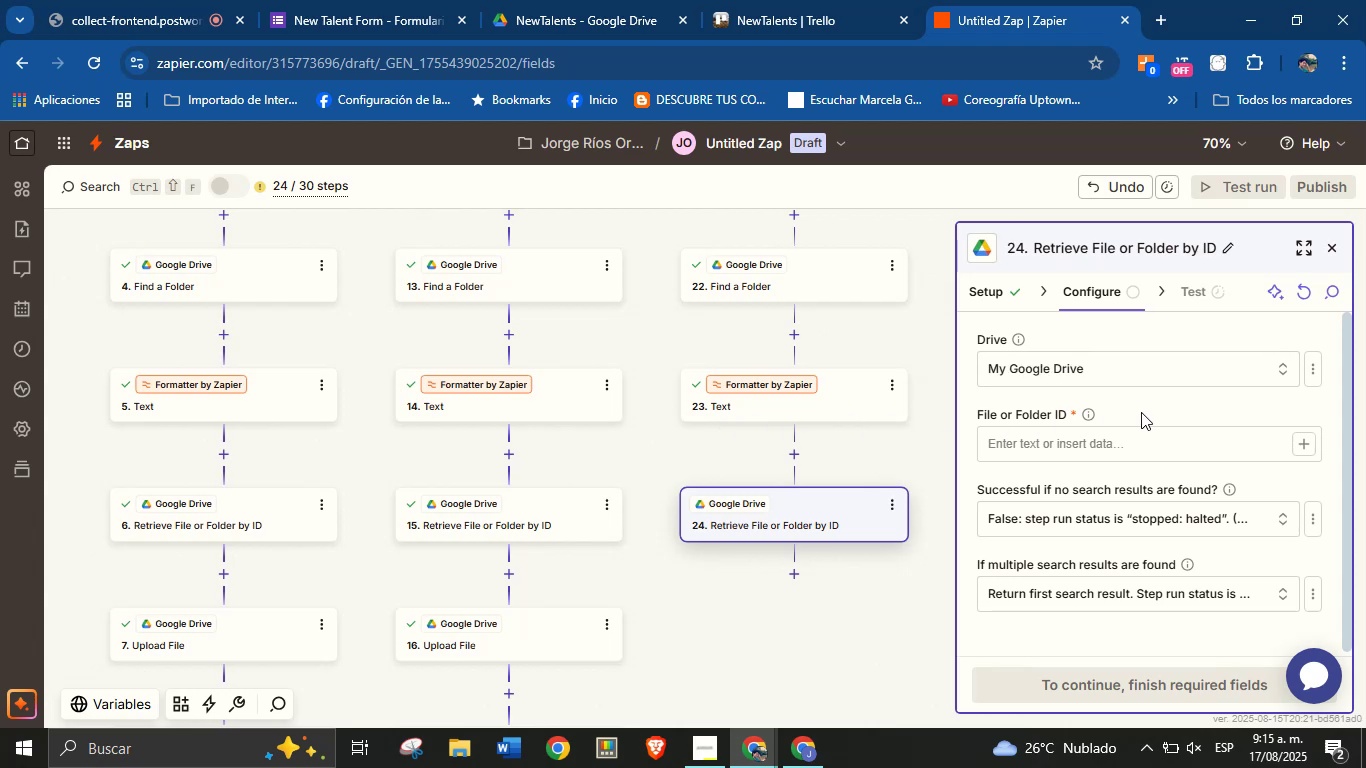 
left_click([1150, 407])
 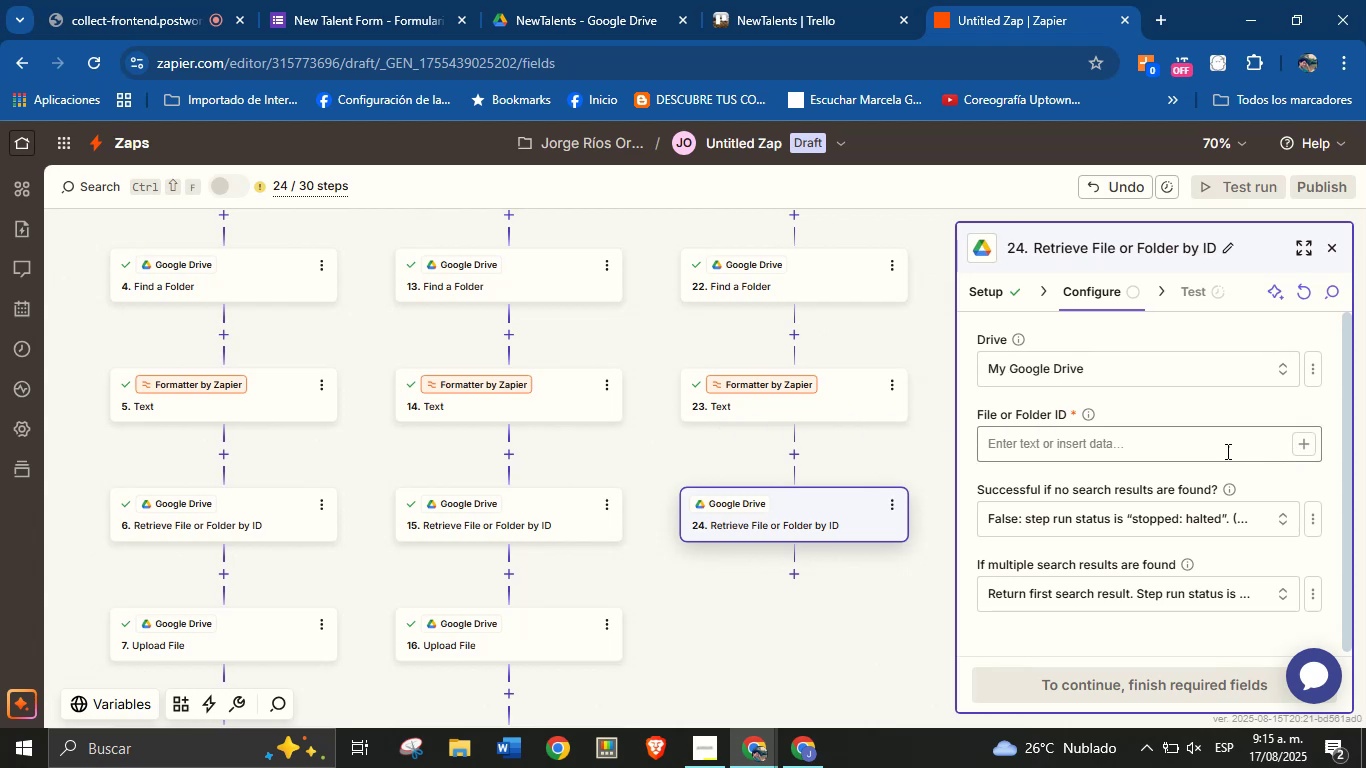 
wait(6.05)
 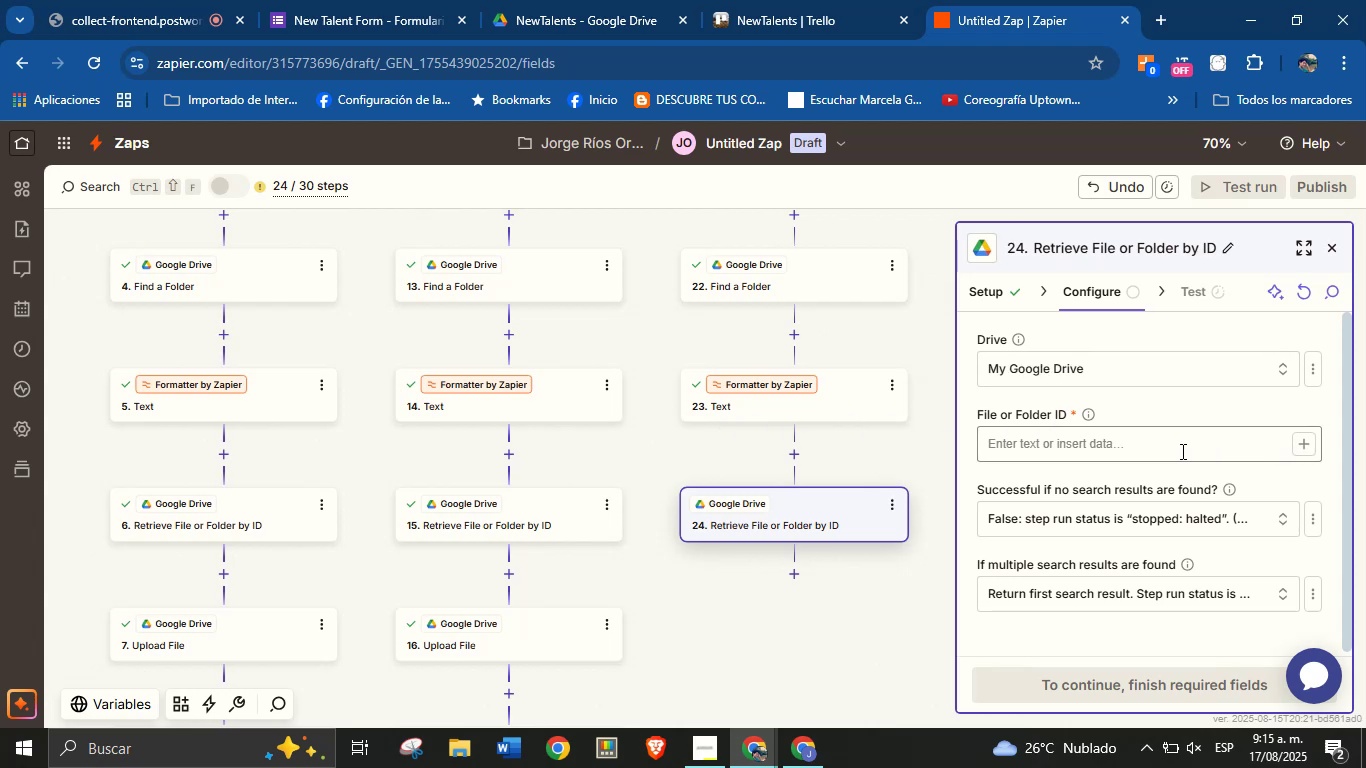 
left_click([1296, 445])
 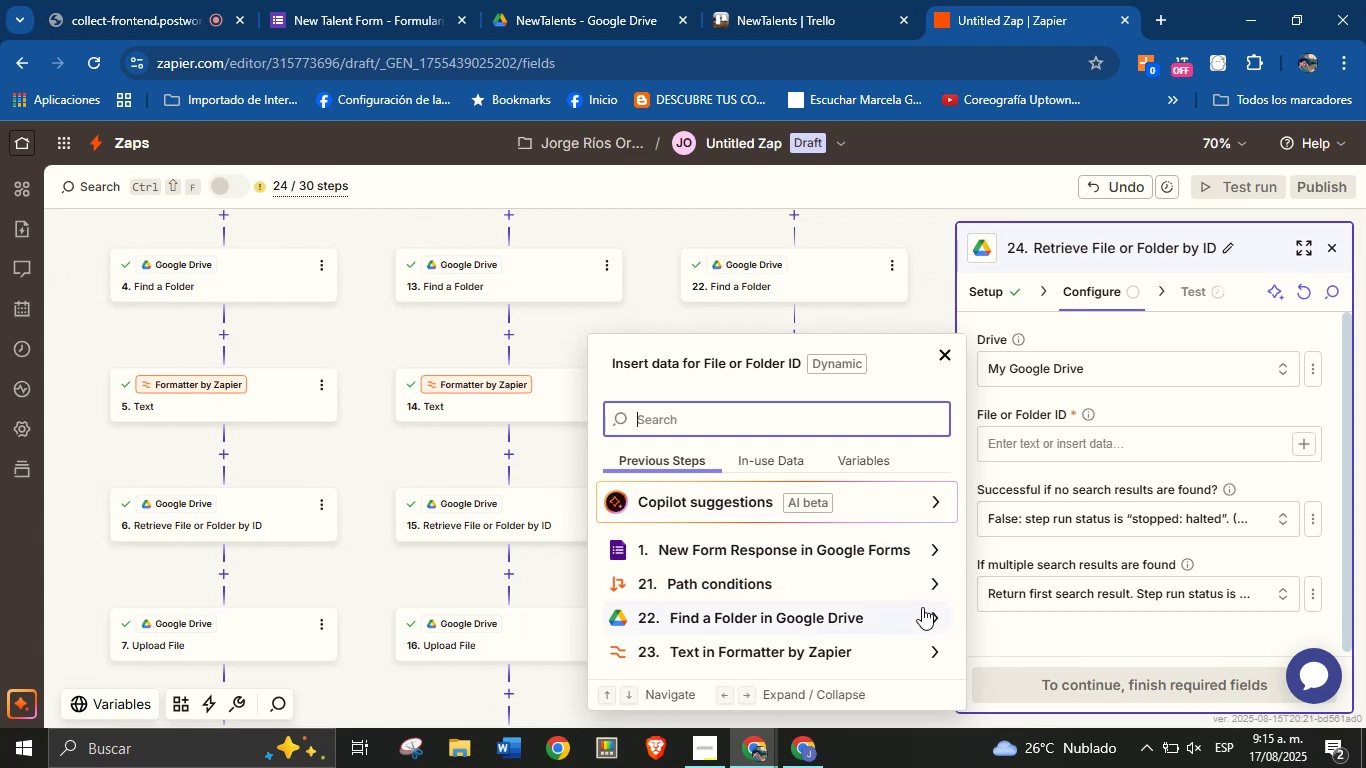 
wait(6.1)
 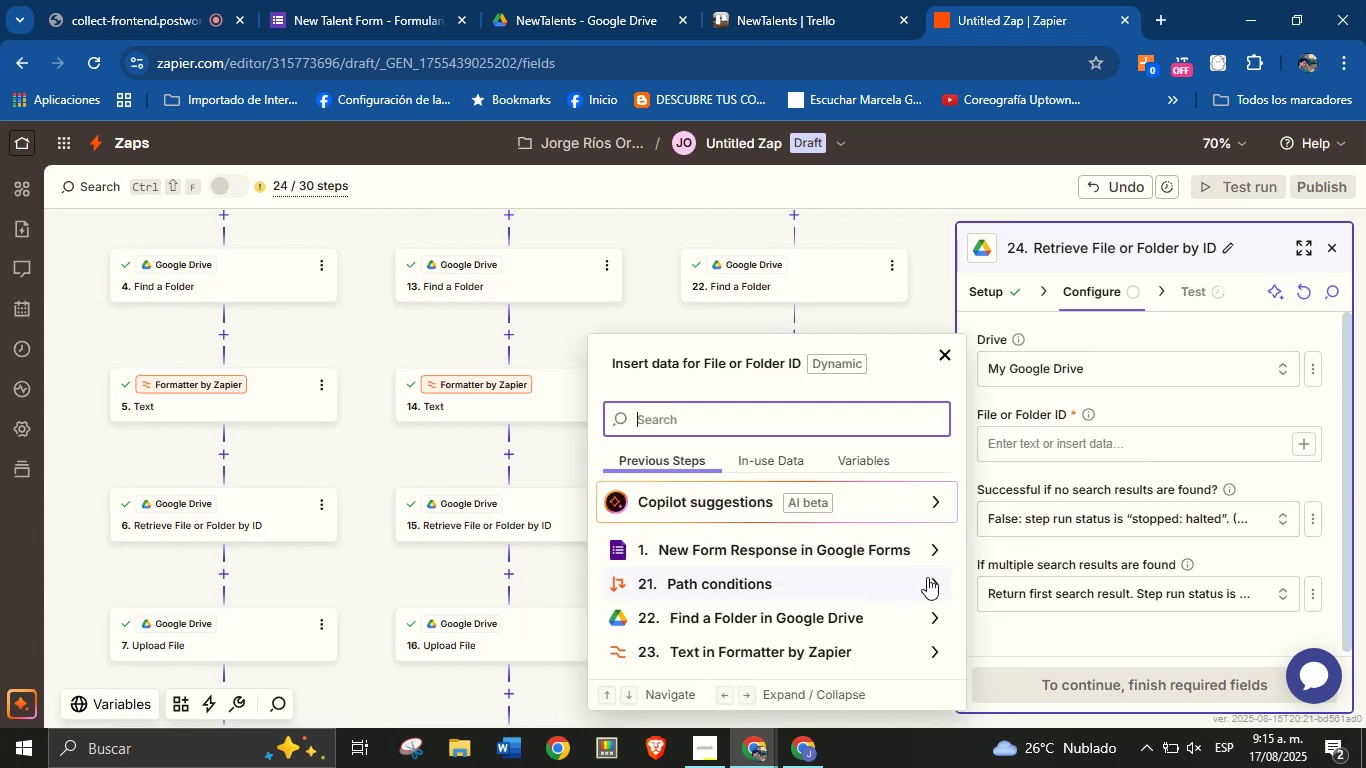 
left_click([934, 645])
 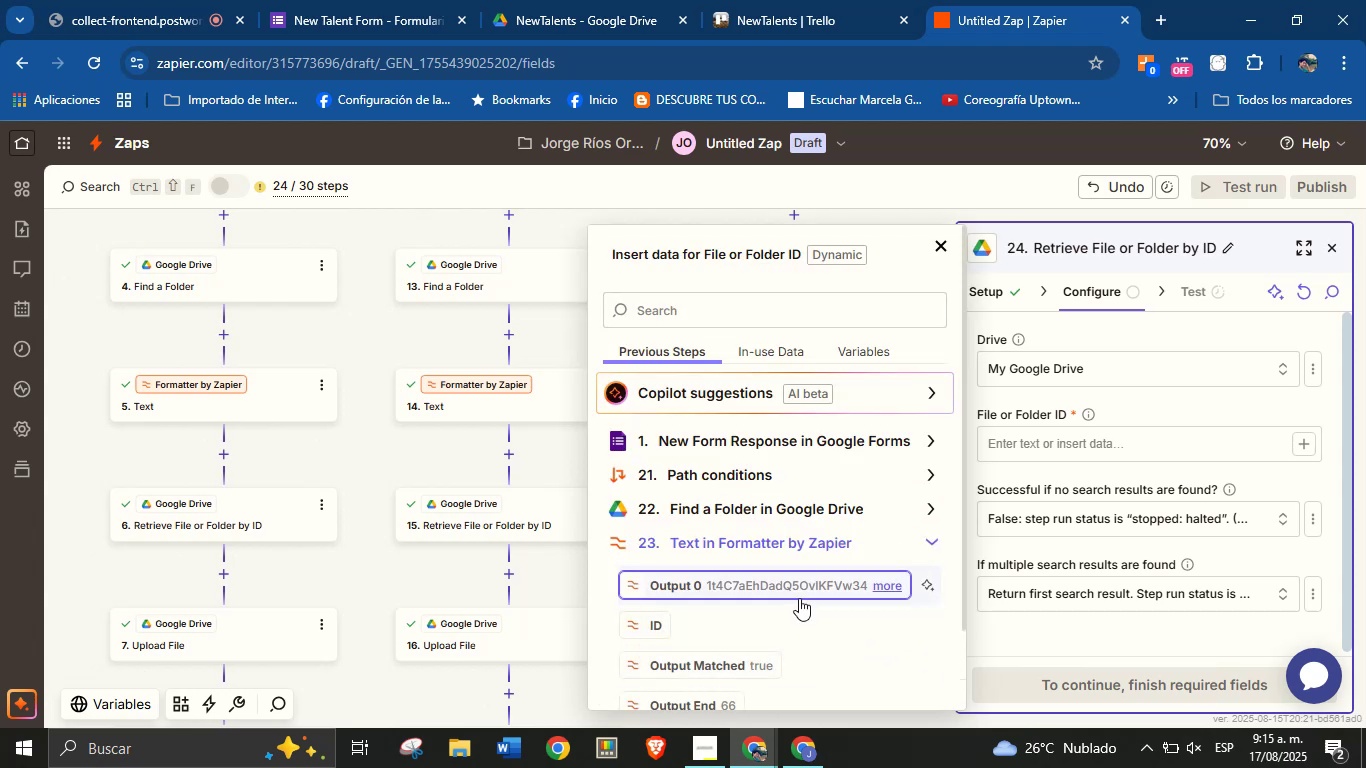 
left_click([805, 586])
 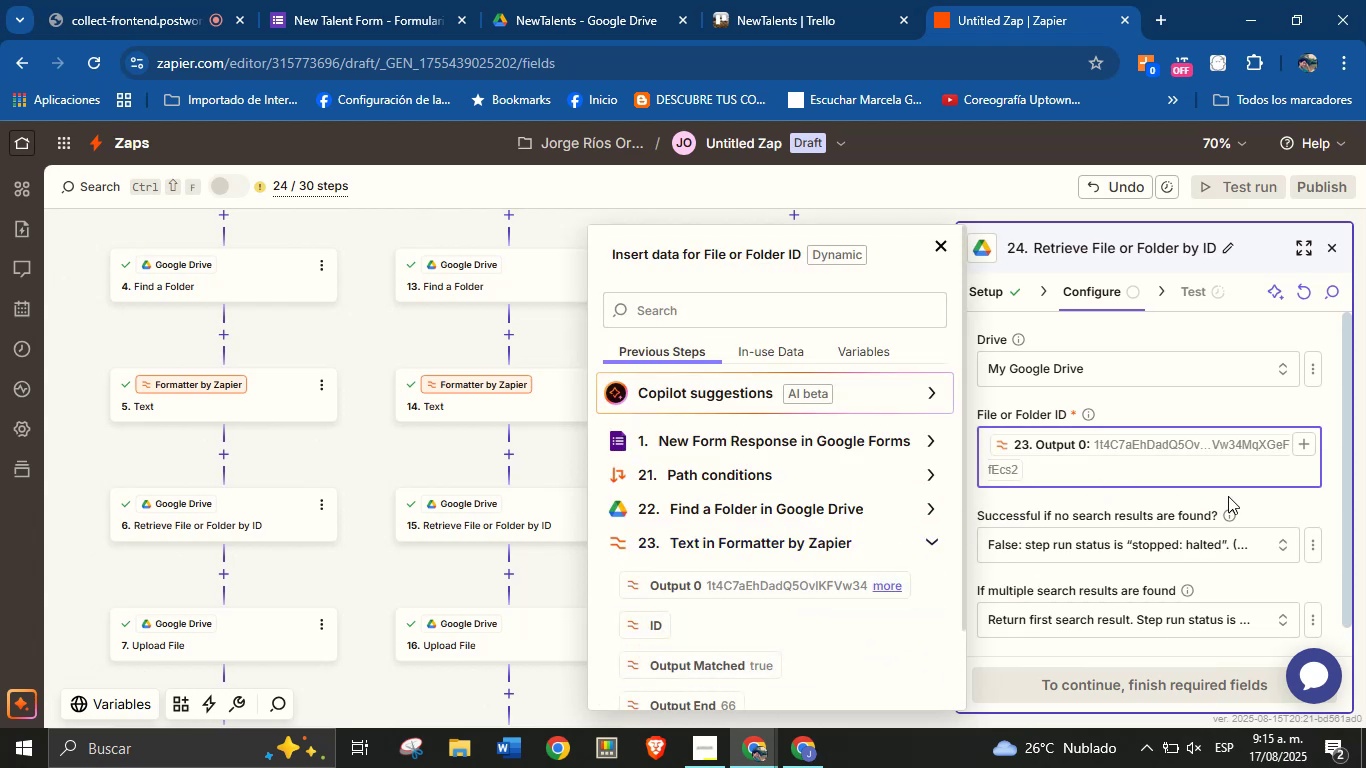 
left_click([1245, 500])
 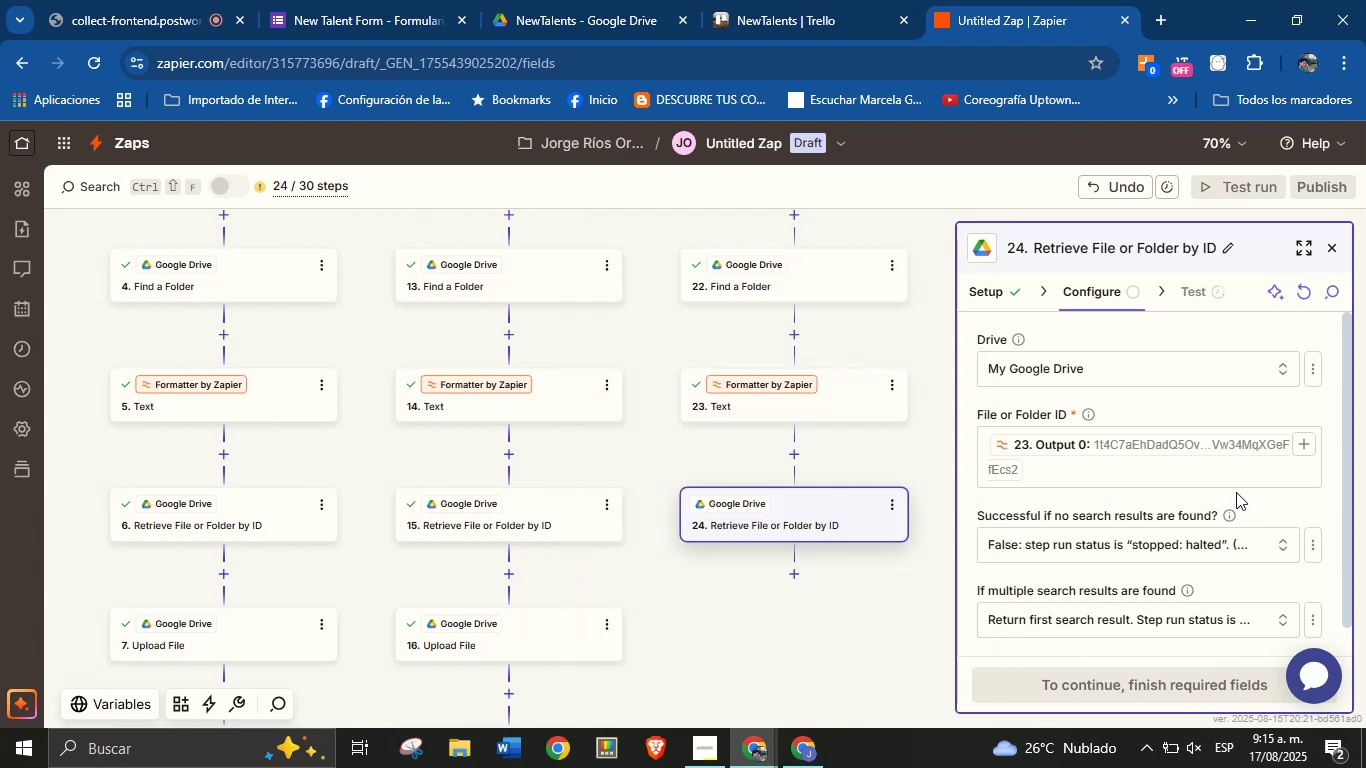 
scroll: coordinate [1163, 465], scroll_direction: down, amount: 3.0
 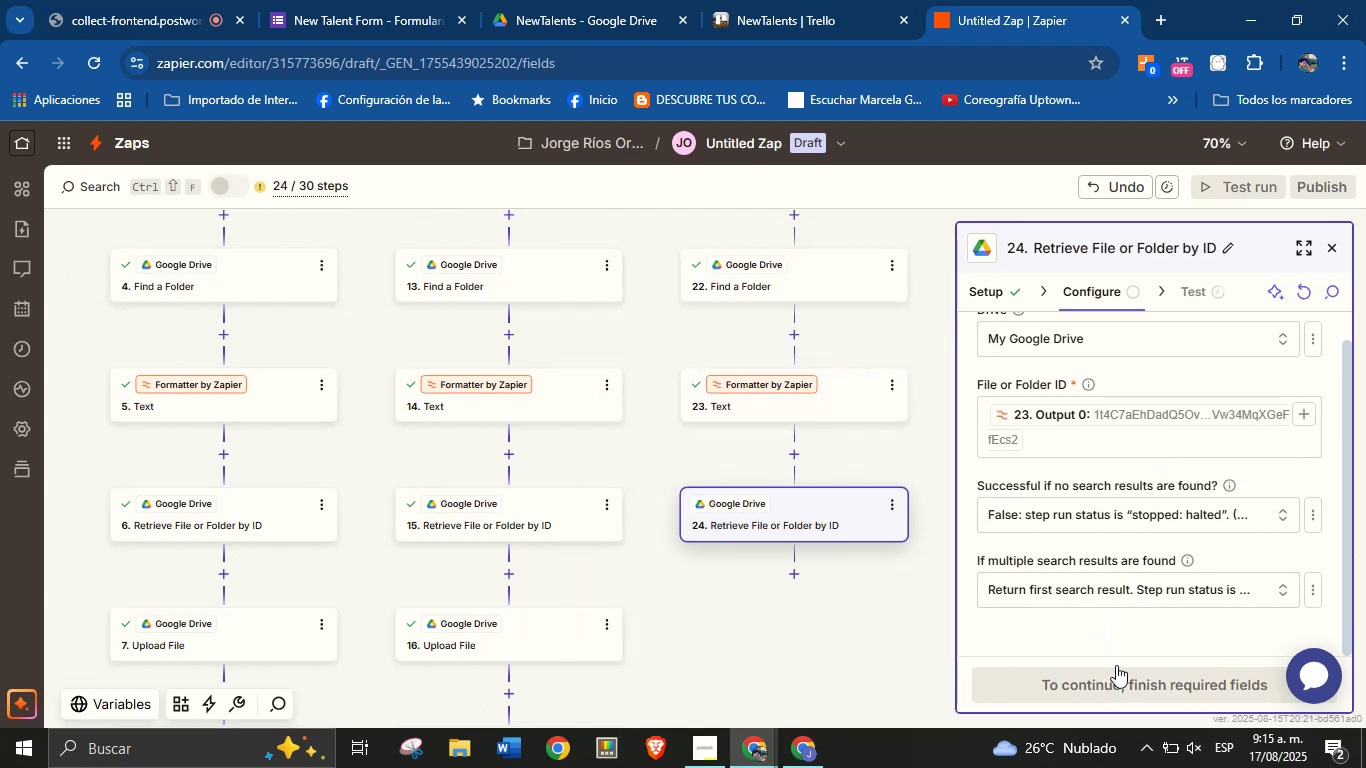 
left_click([1119, 686])
 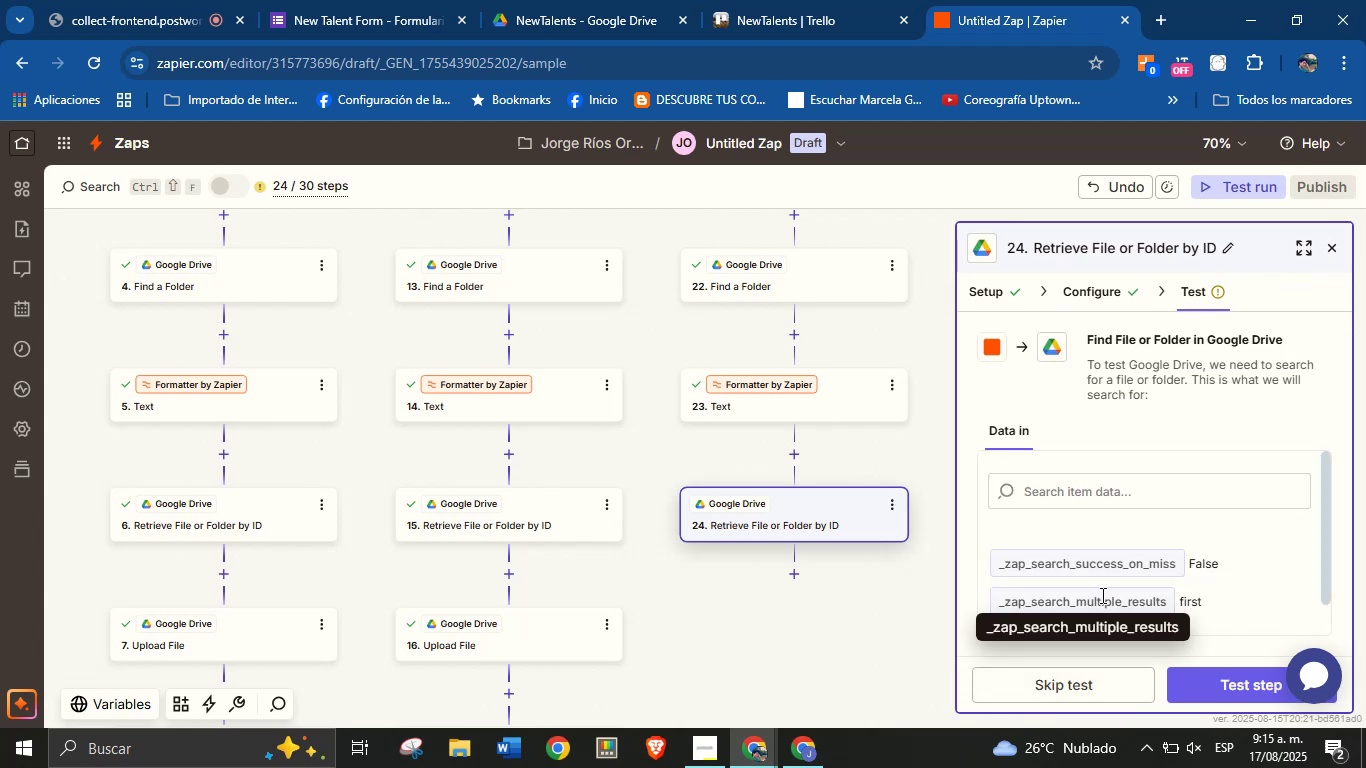 
wait(9.17)
 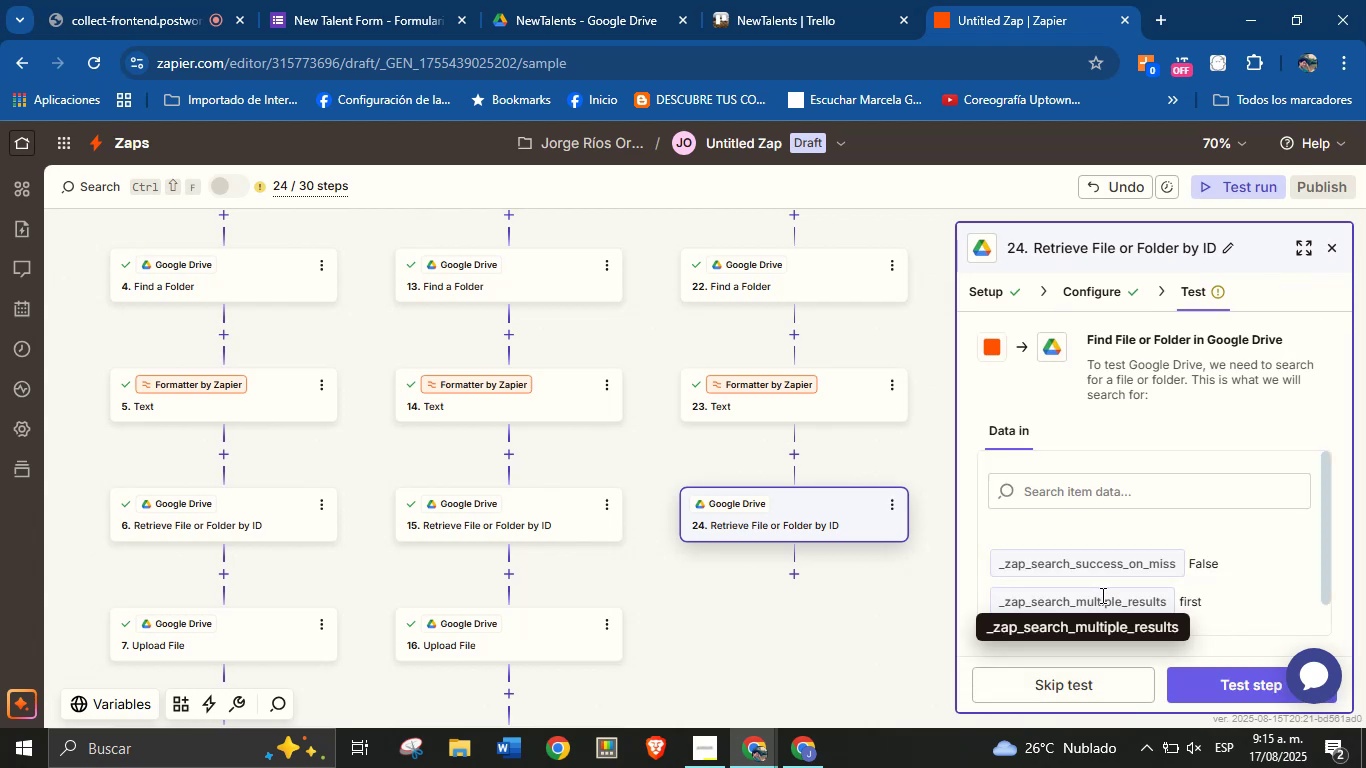 
scroll: coordinate [1169, 555], scroll_direction: down, amount: 2.0
 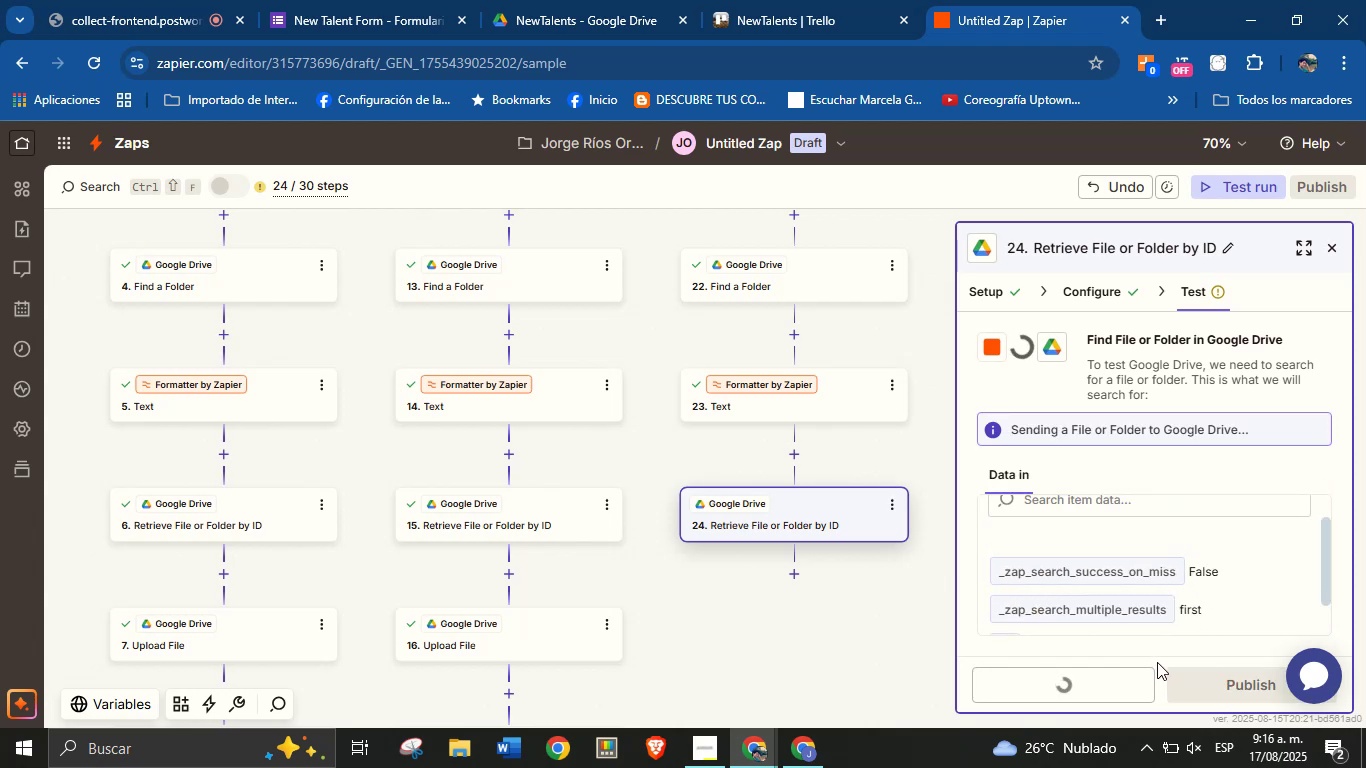 
wait(7.34)
 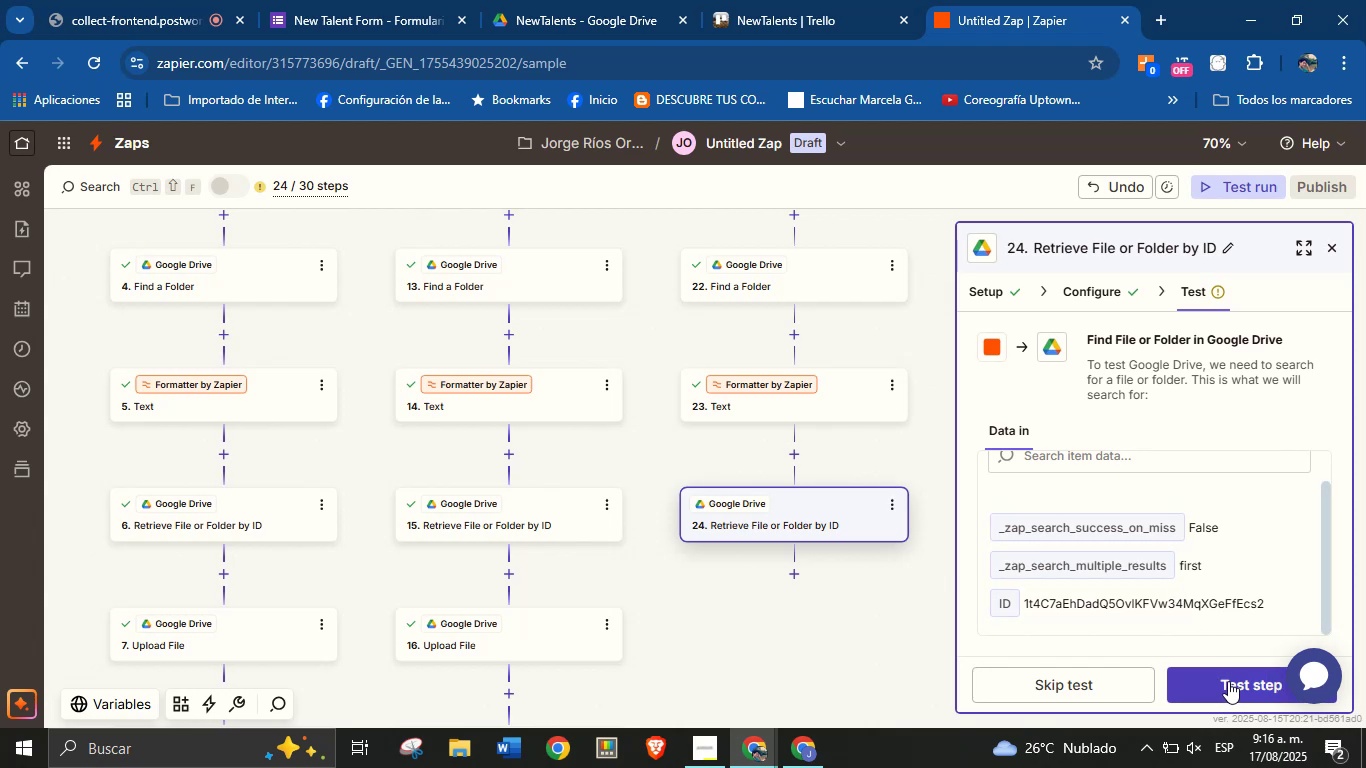 
left_click_drag(start_coordinate=[864, 618], to_coordinate=[865, 576])
 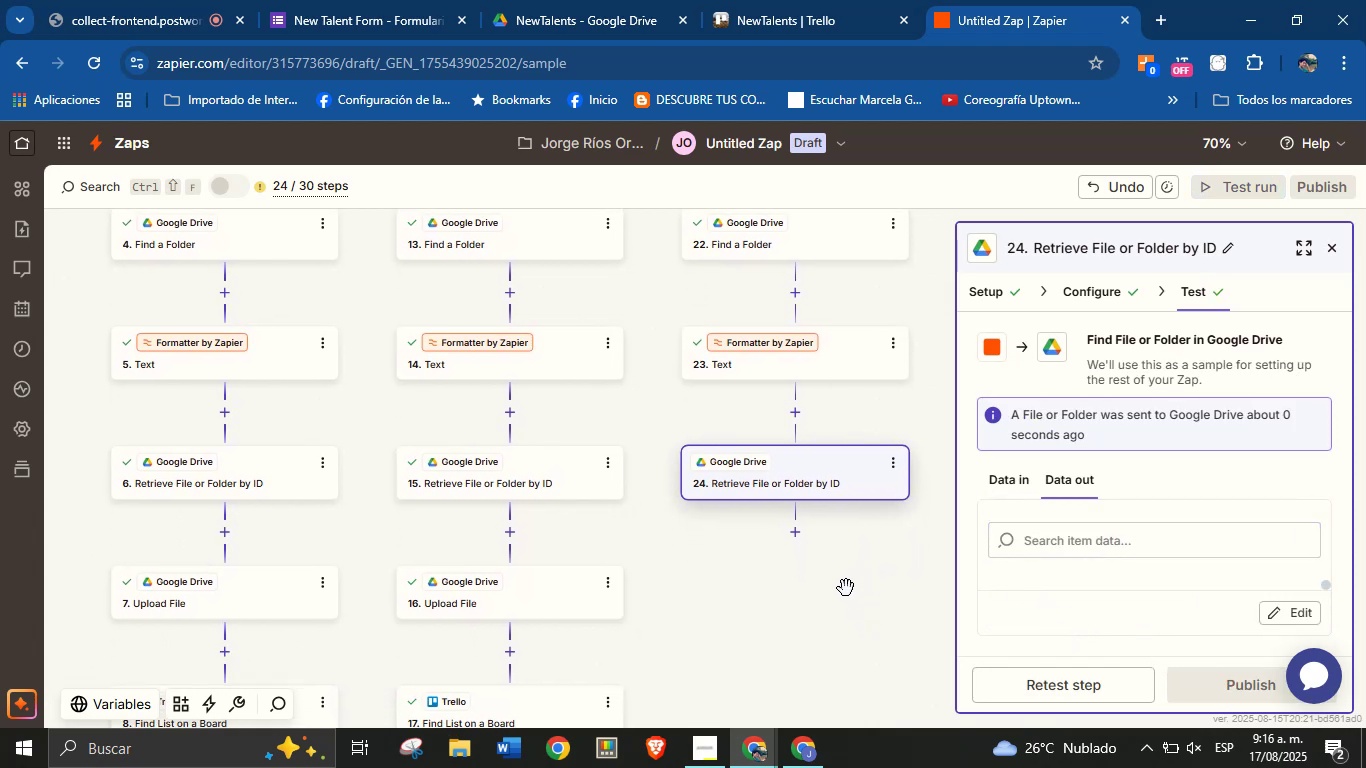 
left_click_drag(start_coordinate=[838, 609], to_coordinate=[826, 582])
 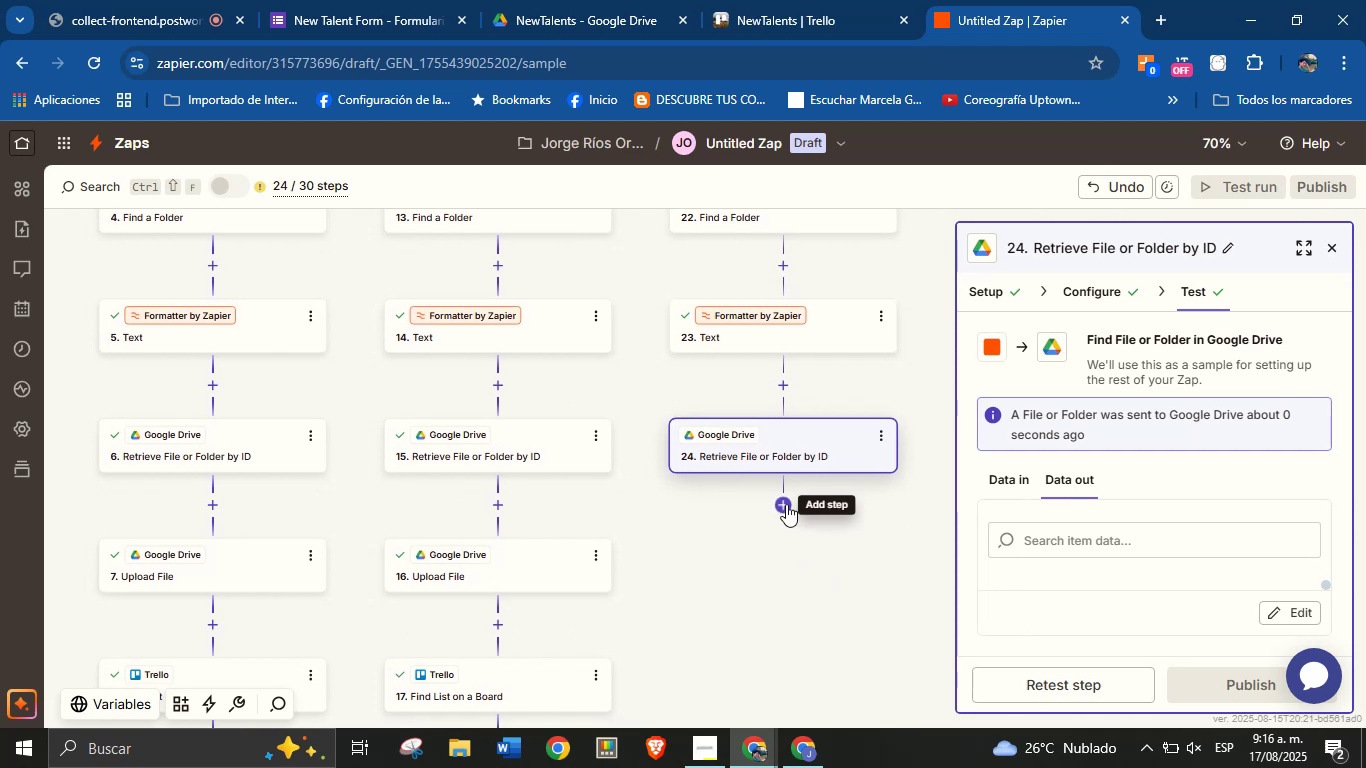 
left_click_drag(start_coordinate=[828, 573], to_coordinate=[820, 565])
 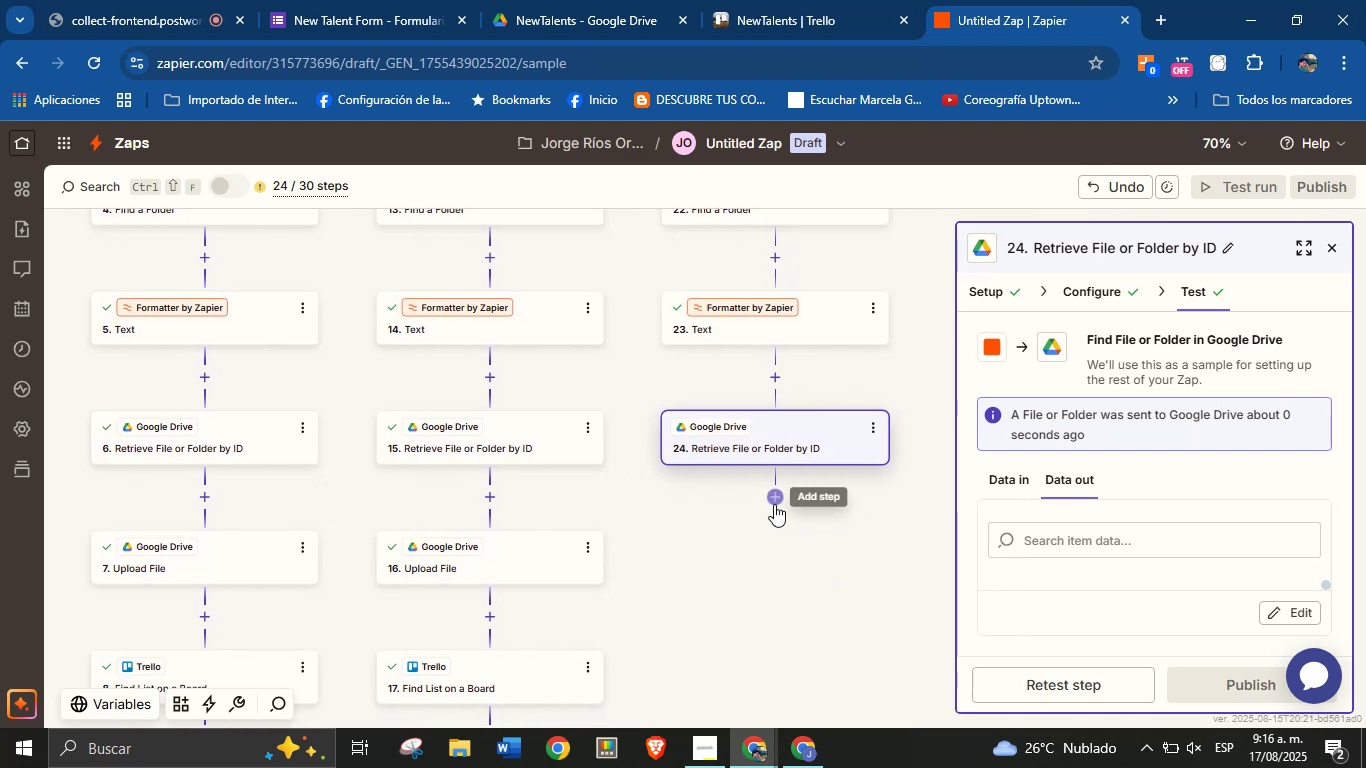 
left_click([772, 498])
 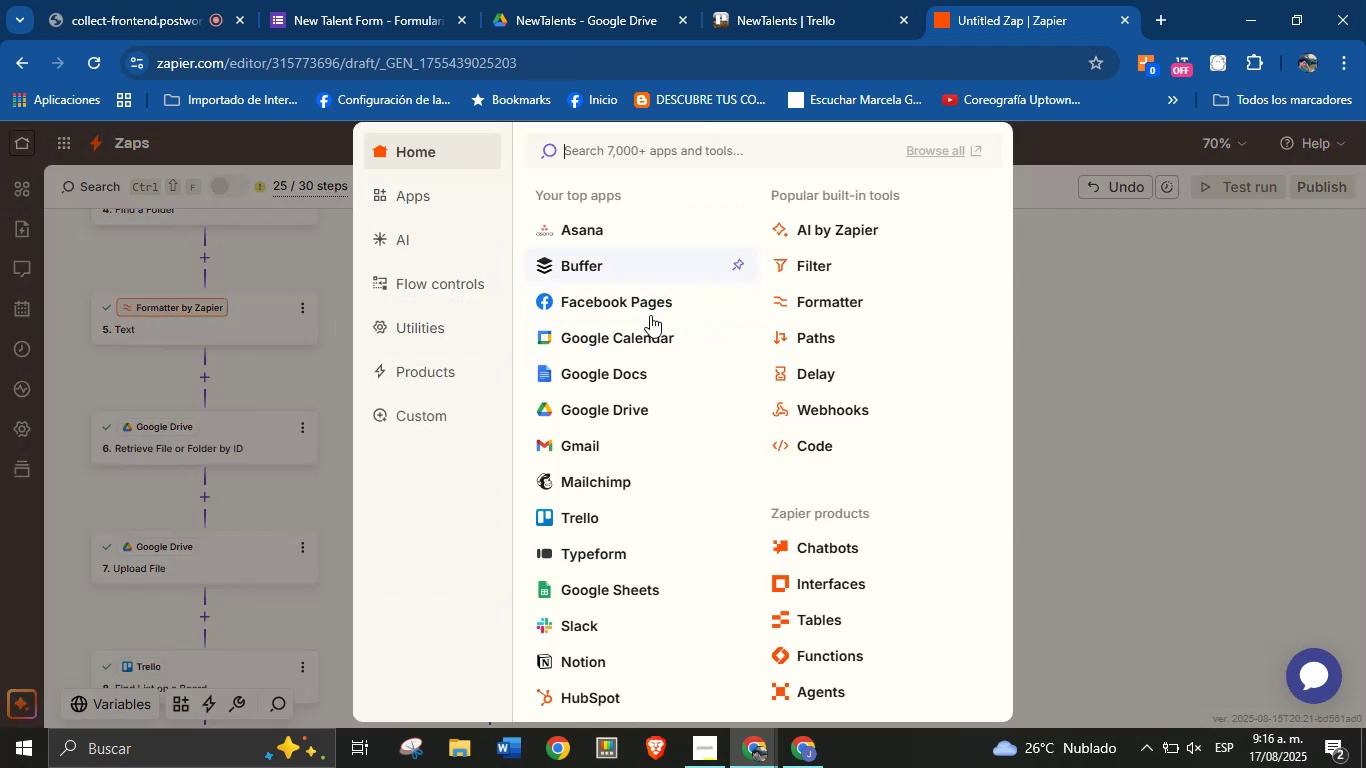 
left_click([611, 403])
 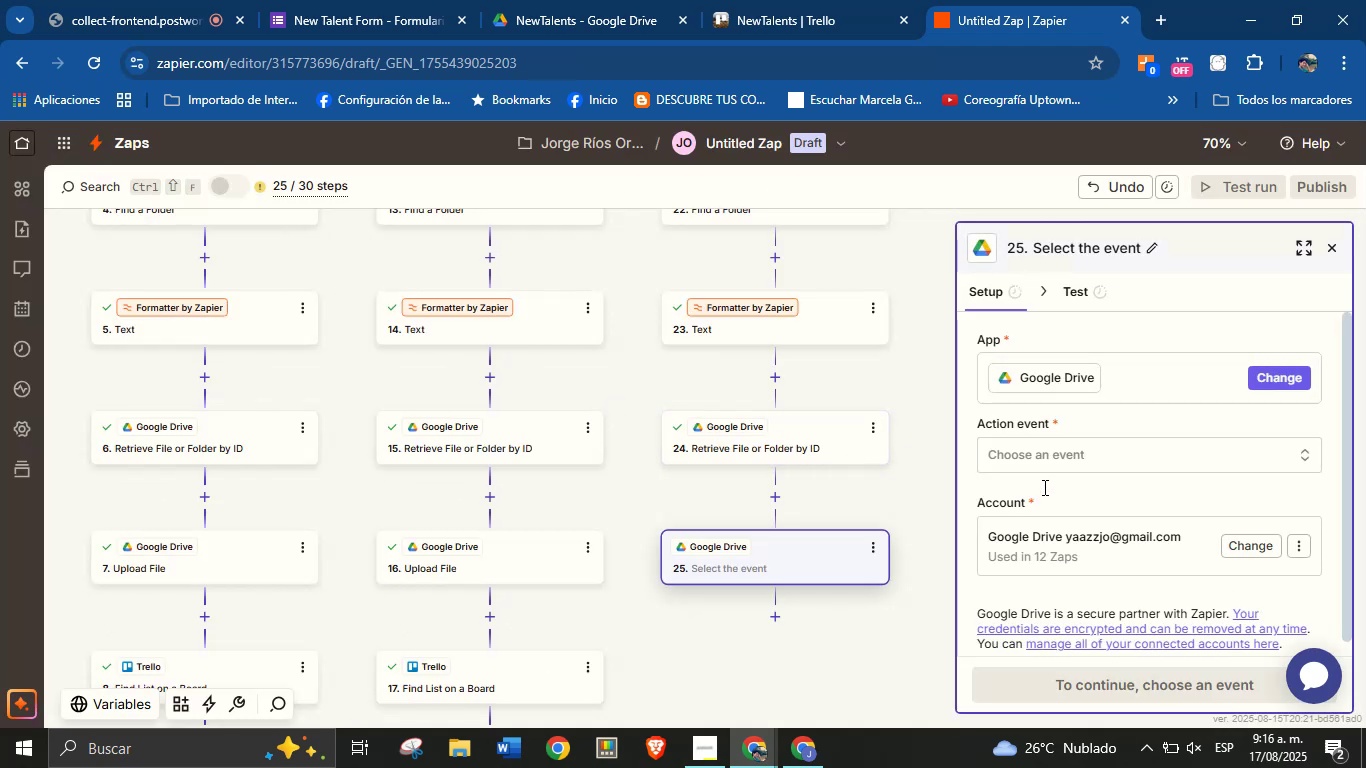 
left_click([1056, 459])
 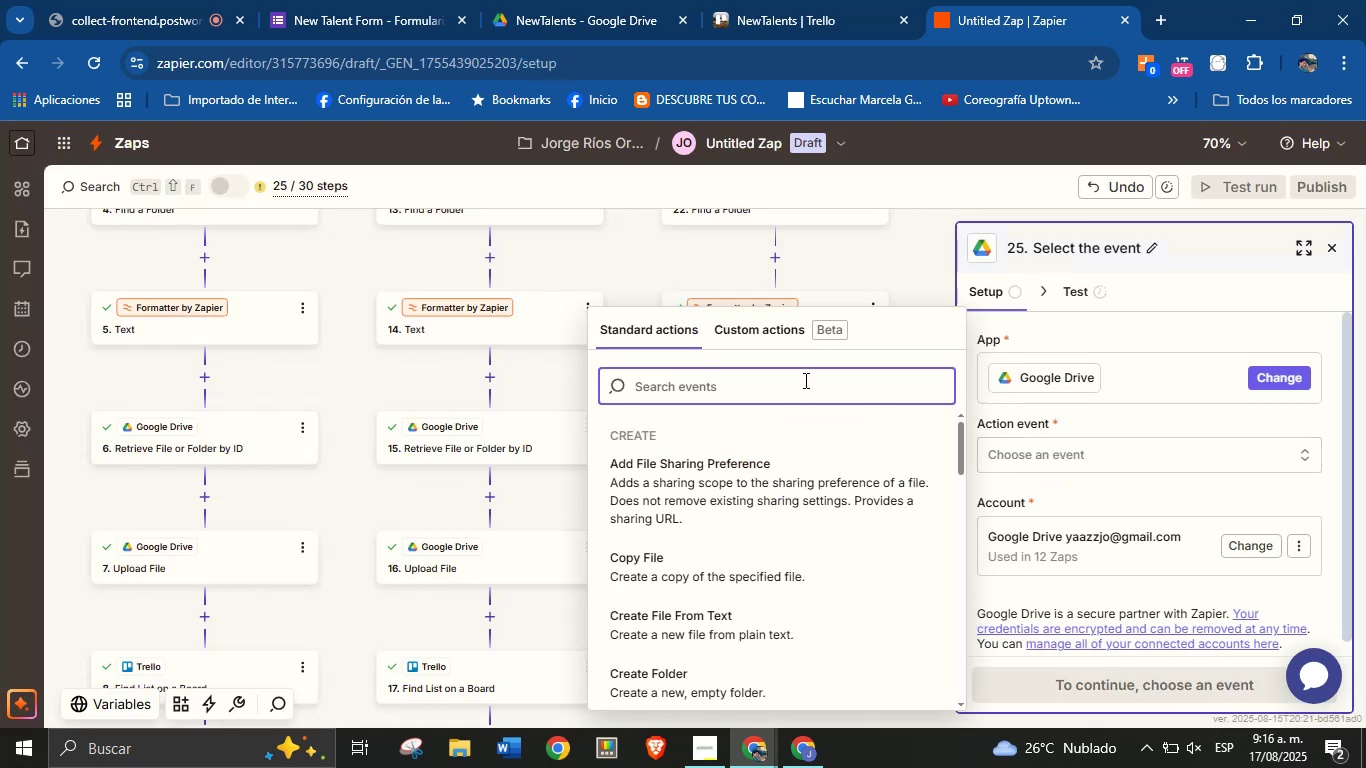 
type(up)
 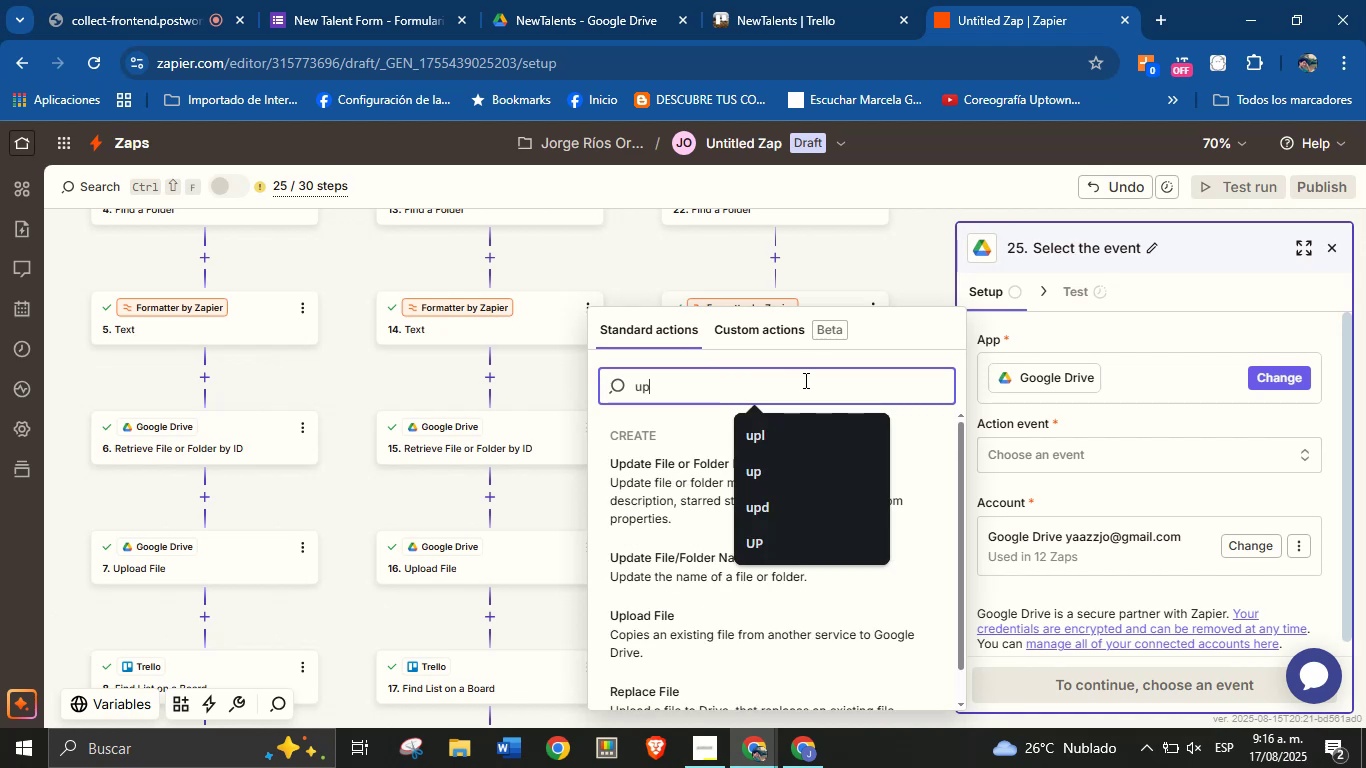 
left_click([679, 599])
 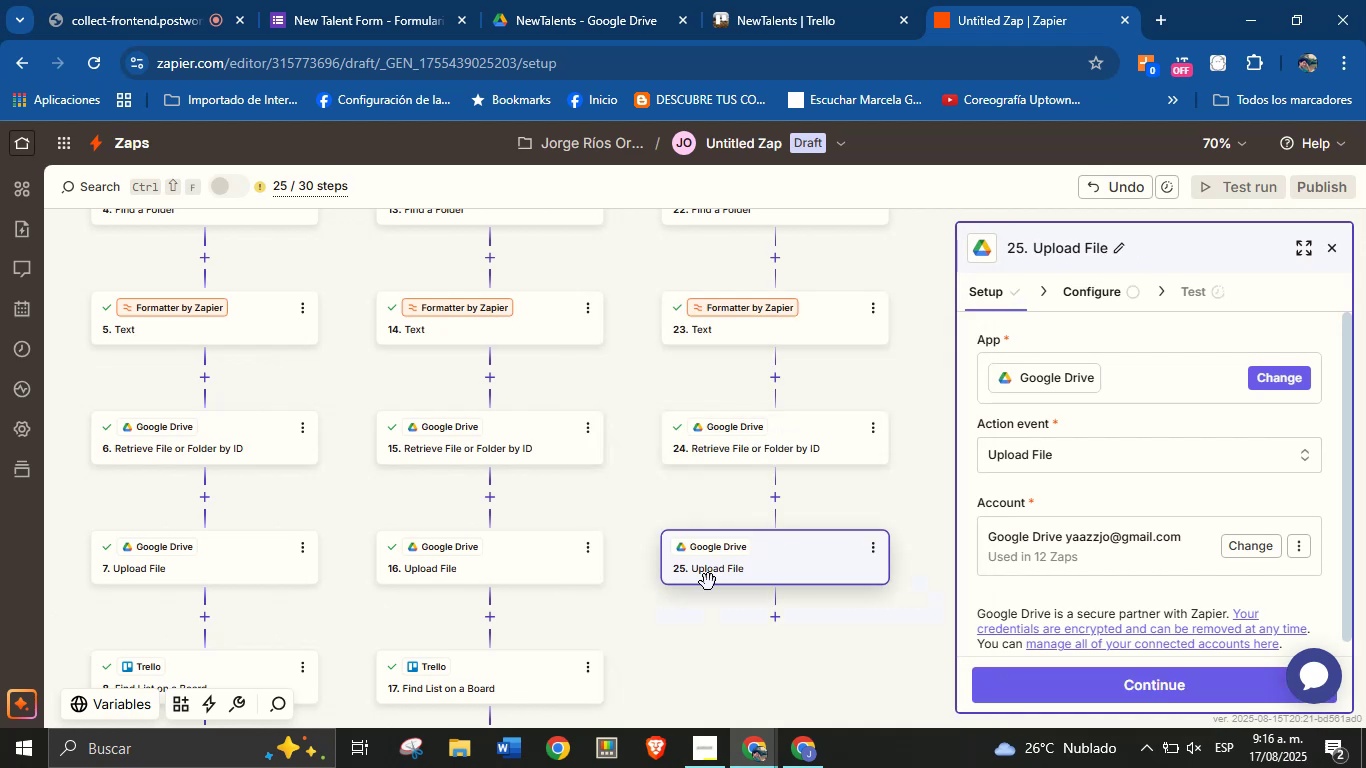 
scroll: coordinate [1043, 485], scroll_direction: down, amount: 3.0
 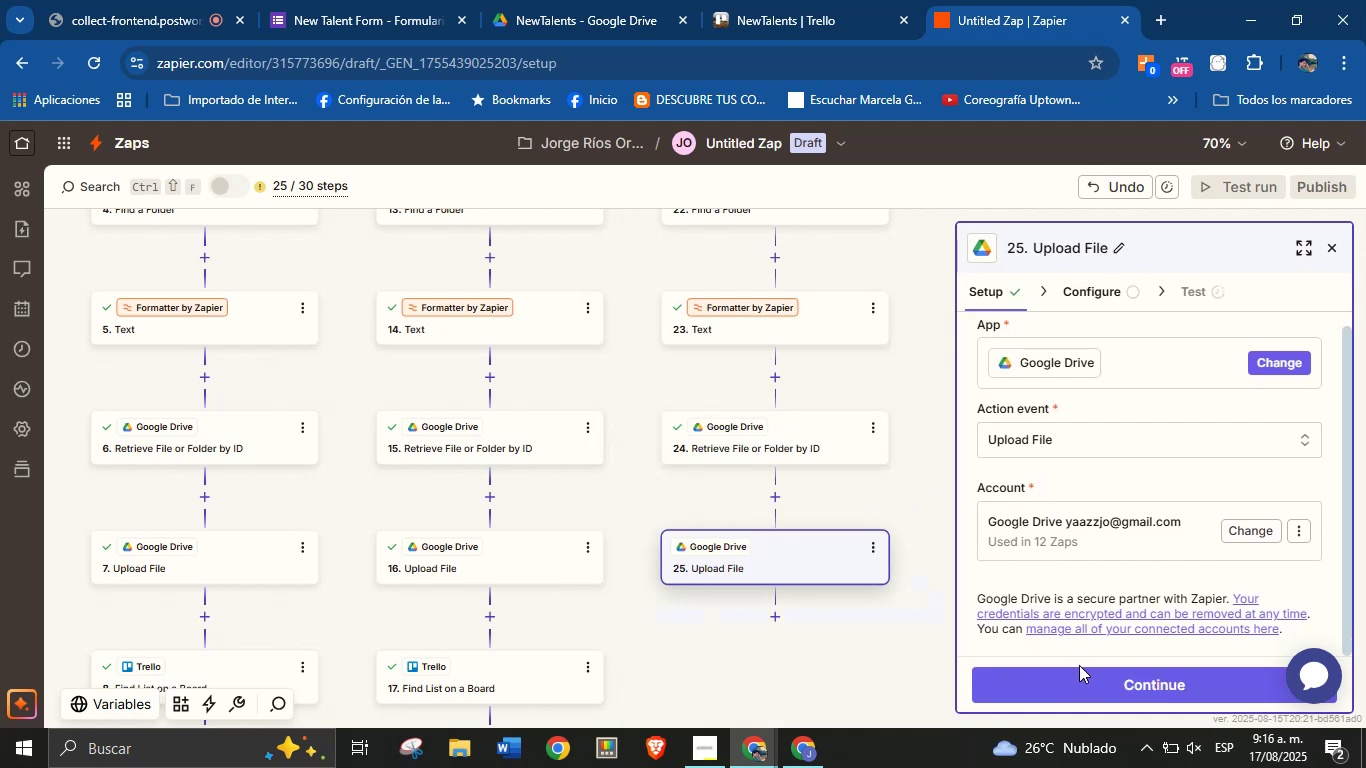 
left_click([1080, 673])
 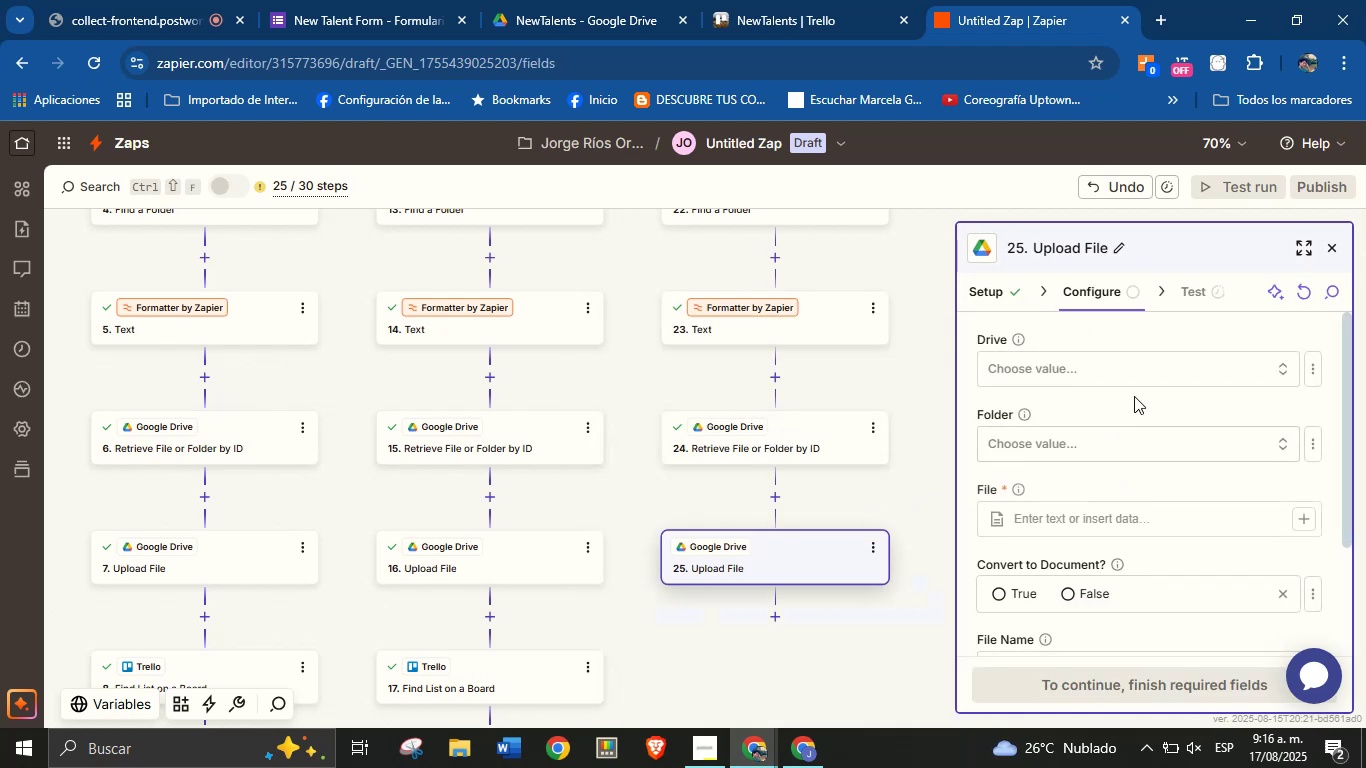 
left_click([1144, 369])
 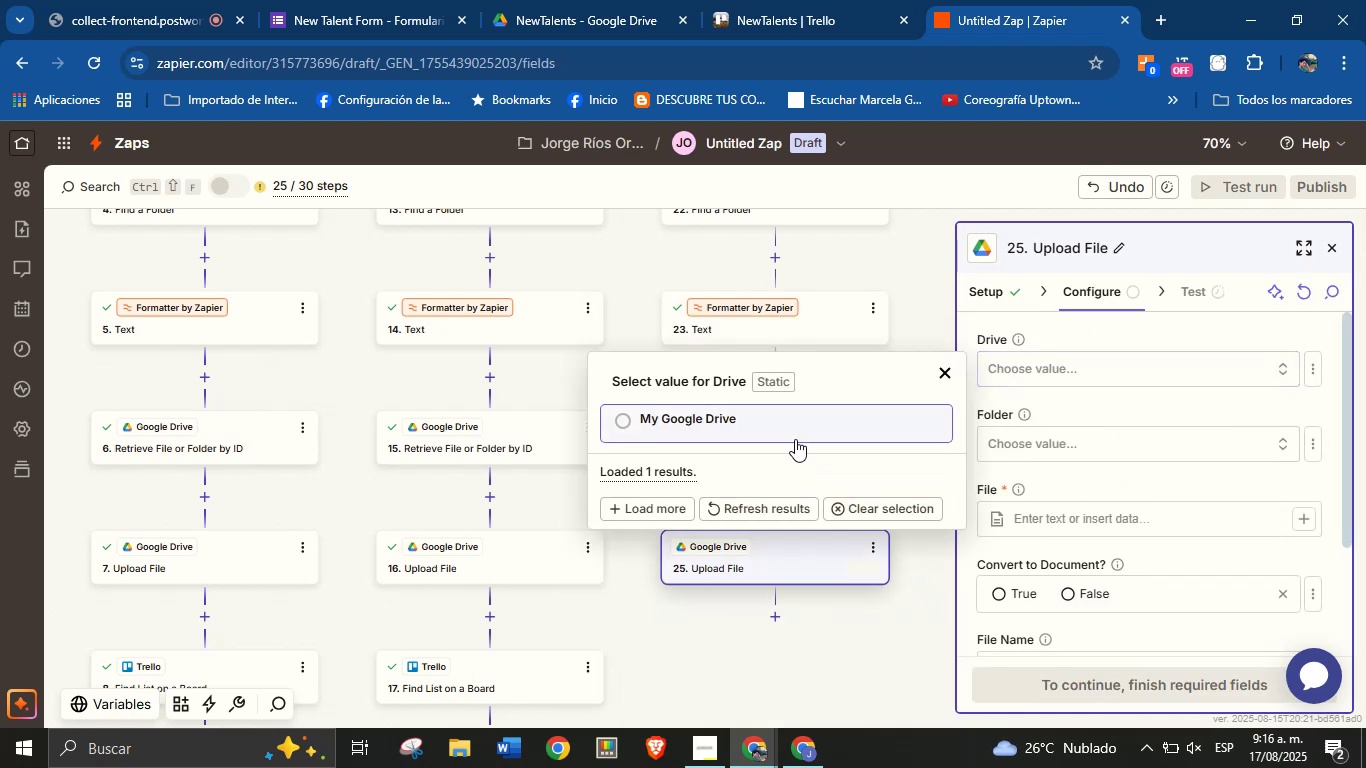 
left_click([773, 431])
 